 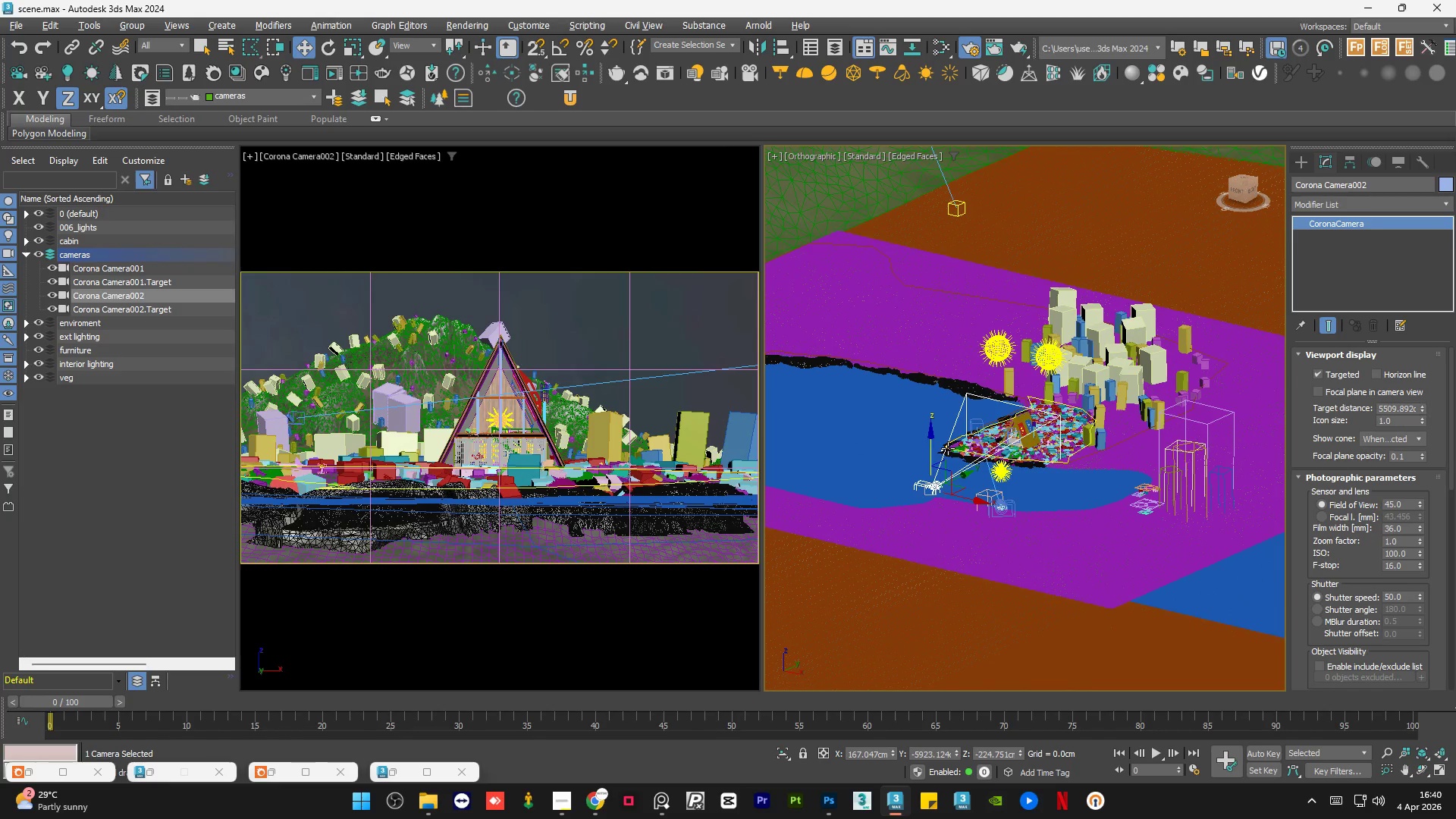 
hold_key(key=AltLeft, duration=1.12)
 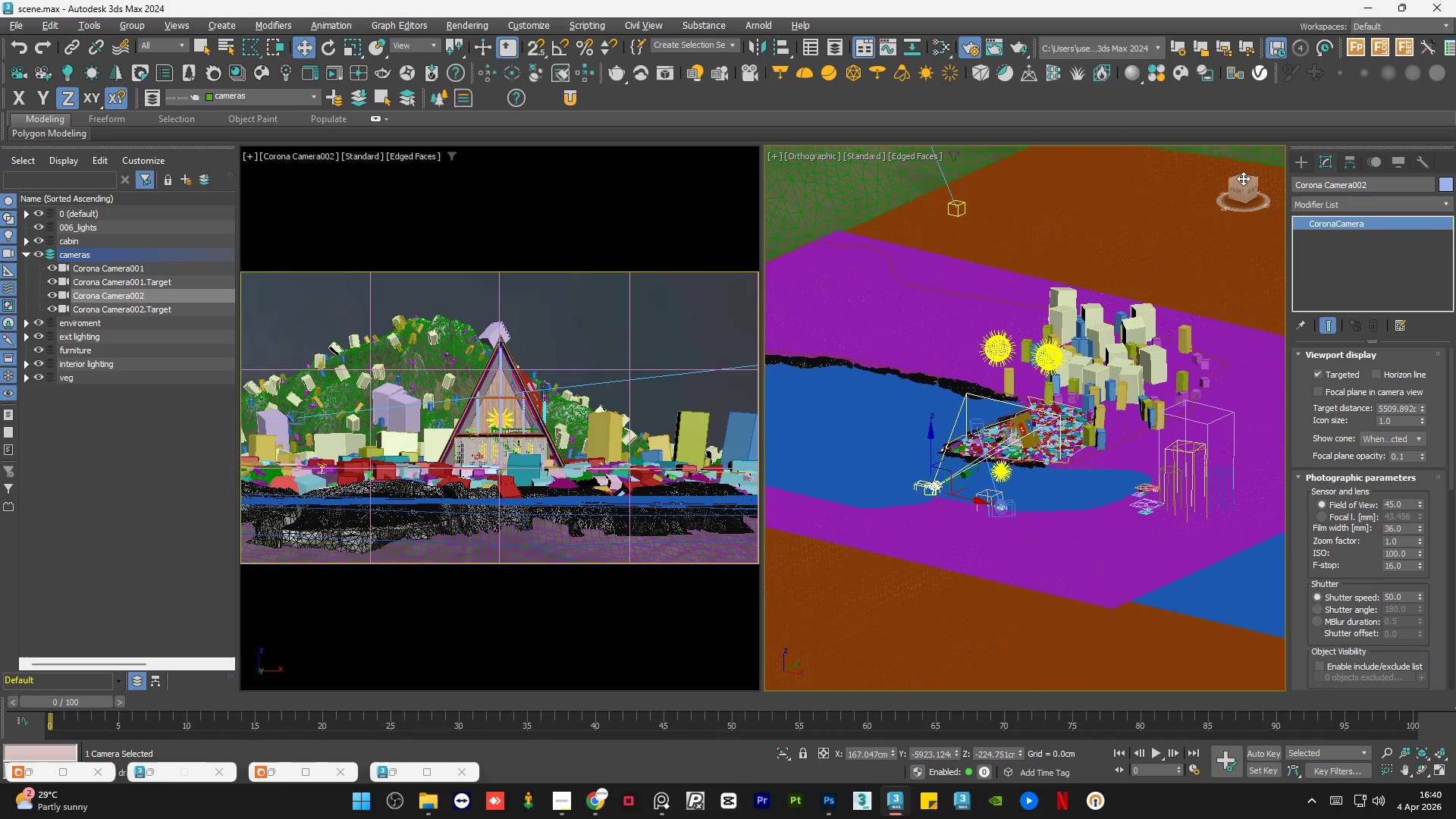 
left_click([1243, 178])
 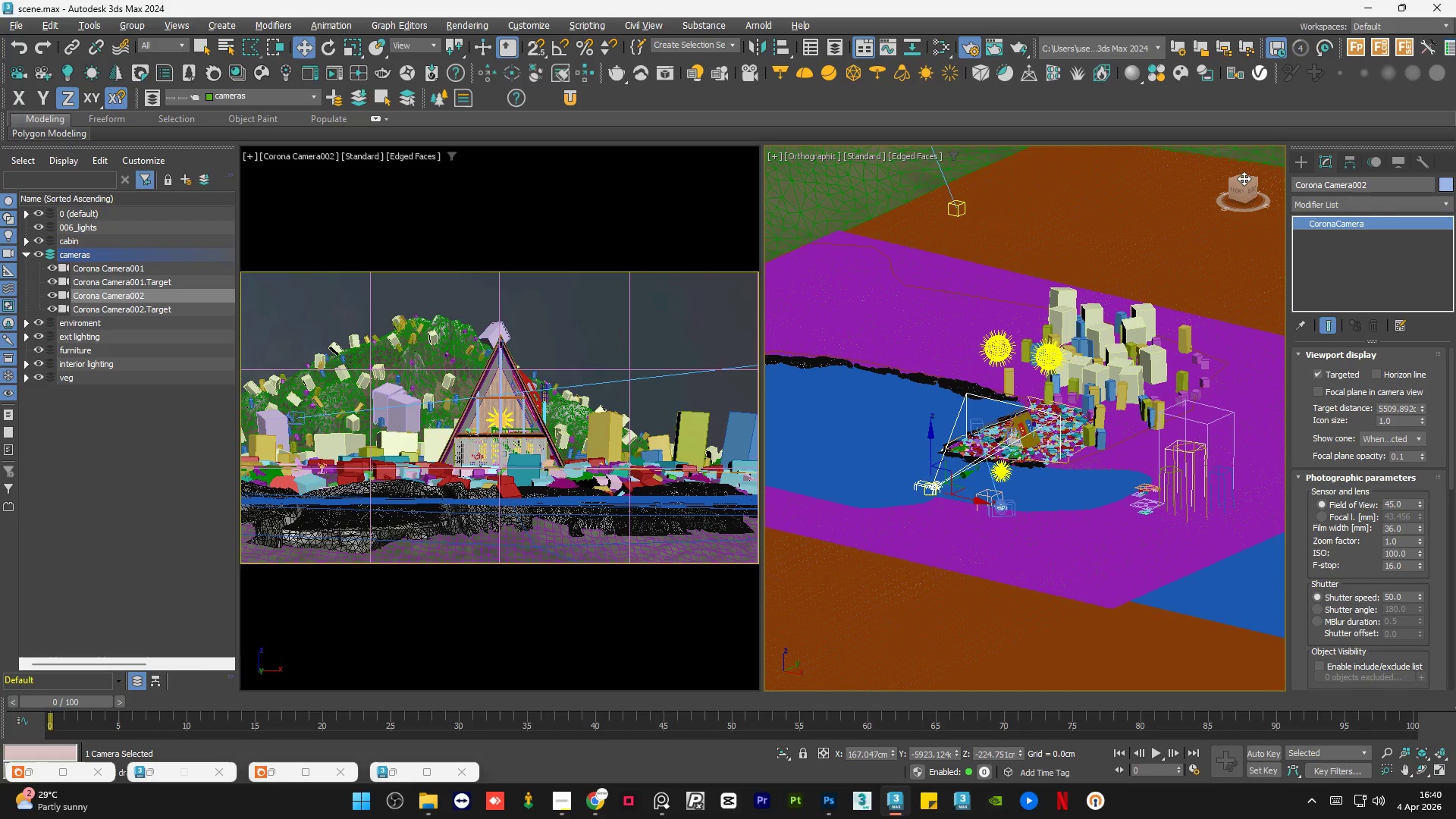 
wait(6.5)
 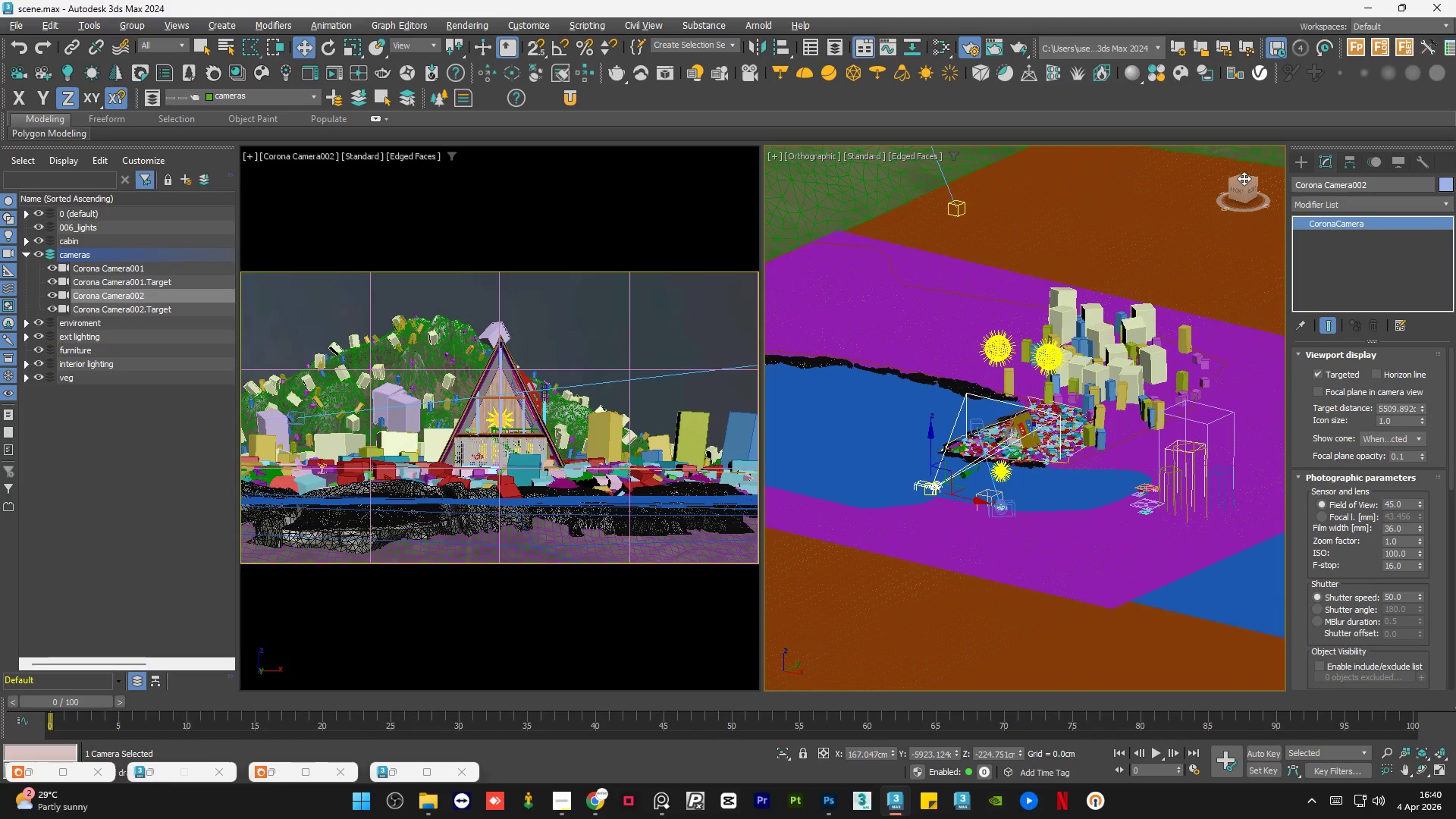 
scroll: coordinate [1100, 475], scroll_direction: down, amount: 3.0
 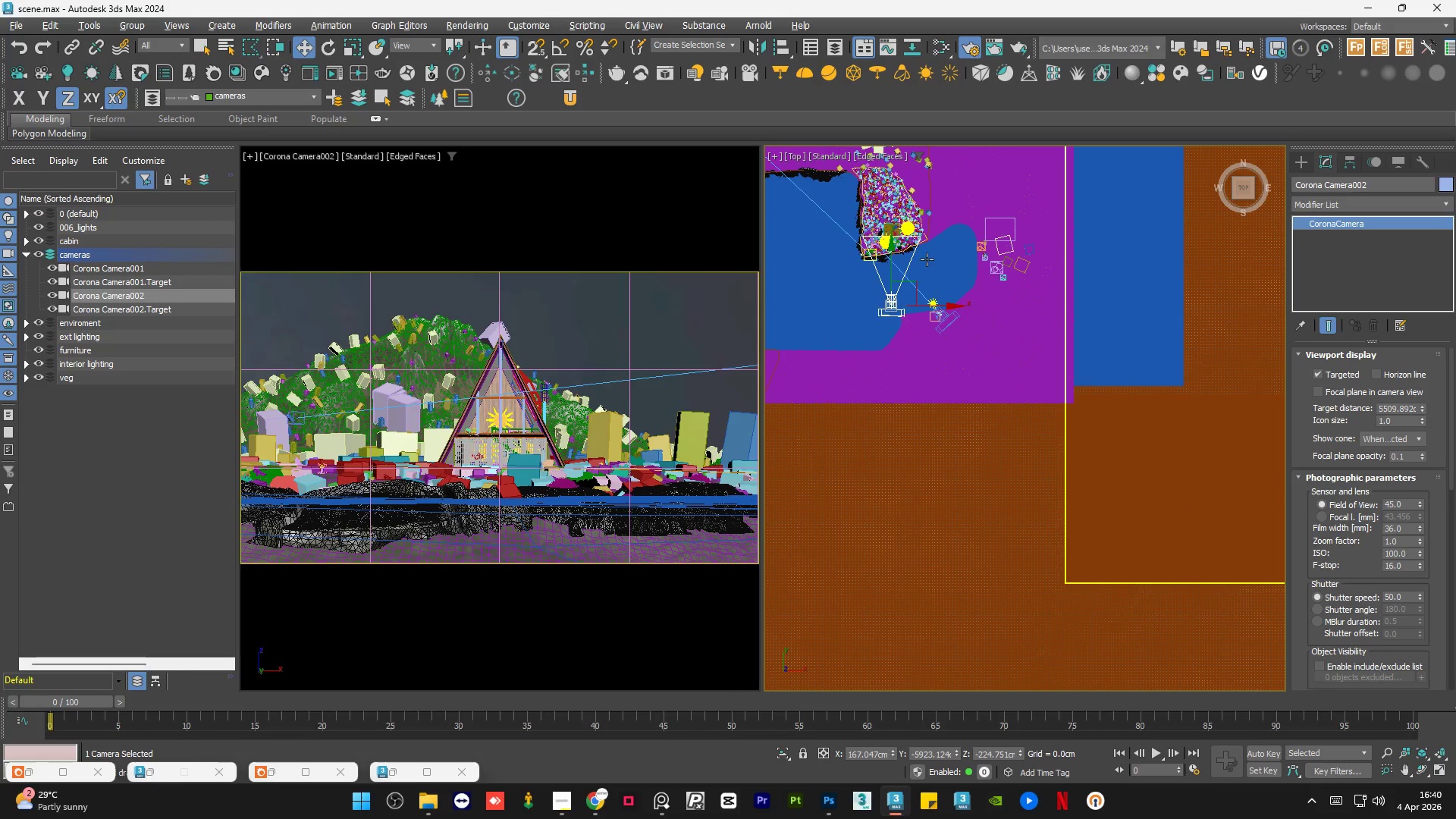 
scroll: coordinate [899, 226], scroll_direction: up, amount: 4.0
 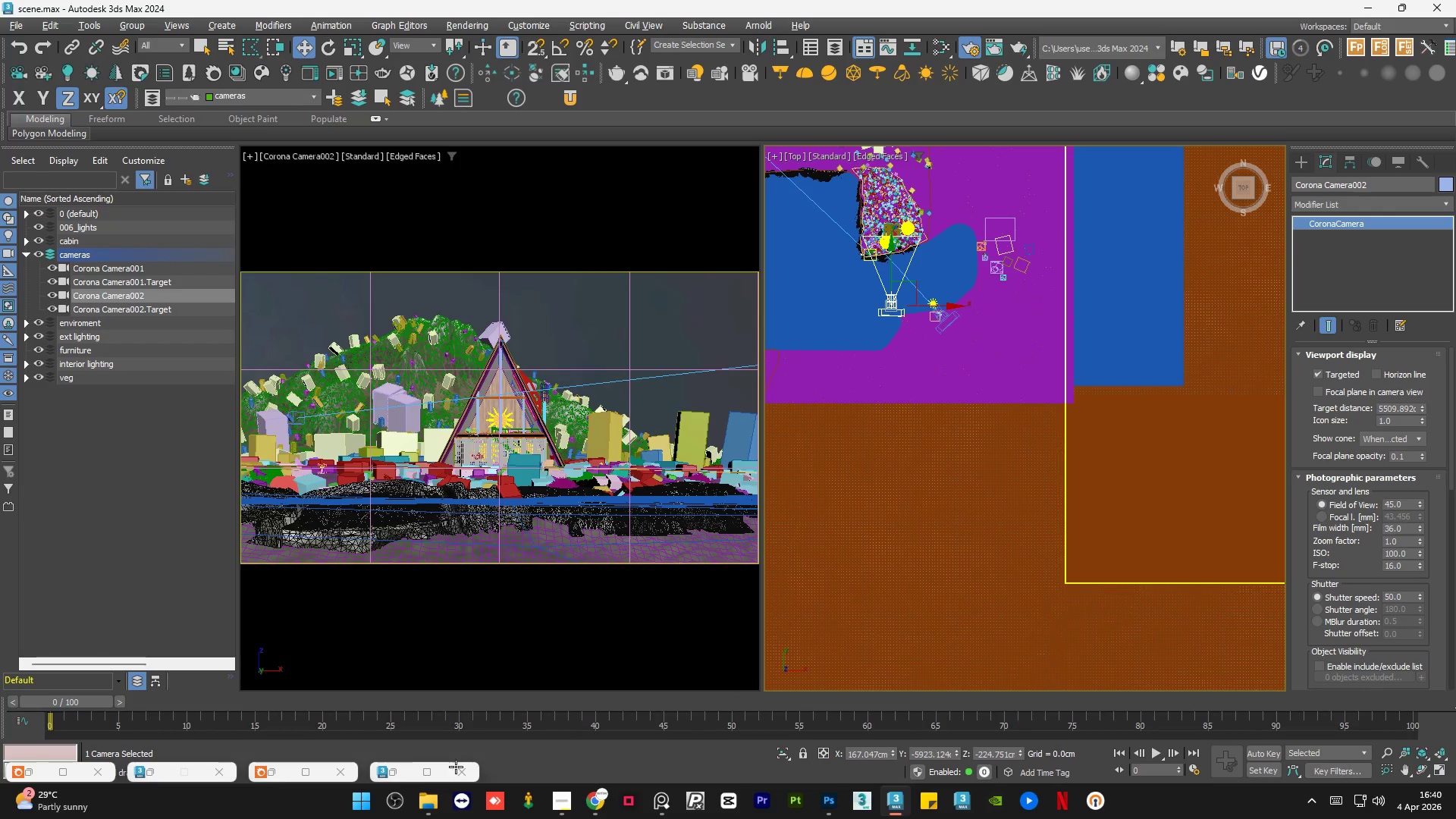 
left_click([391, 768])
 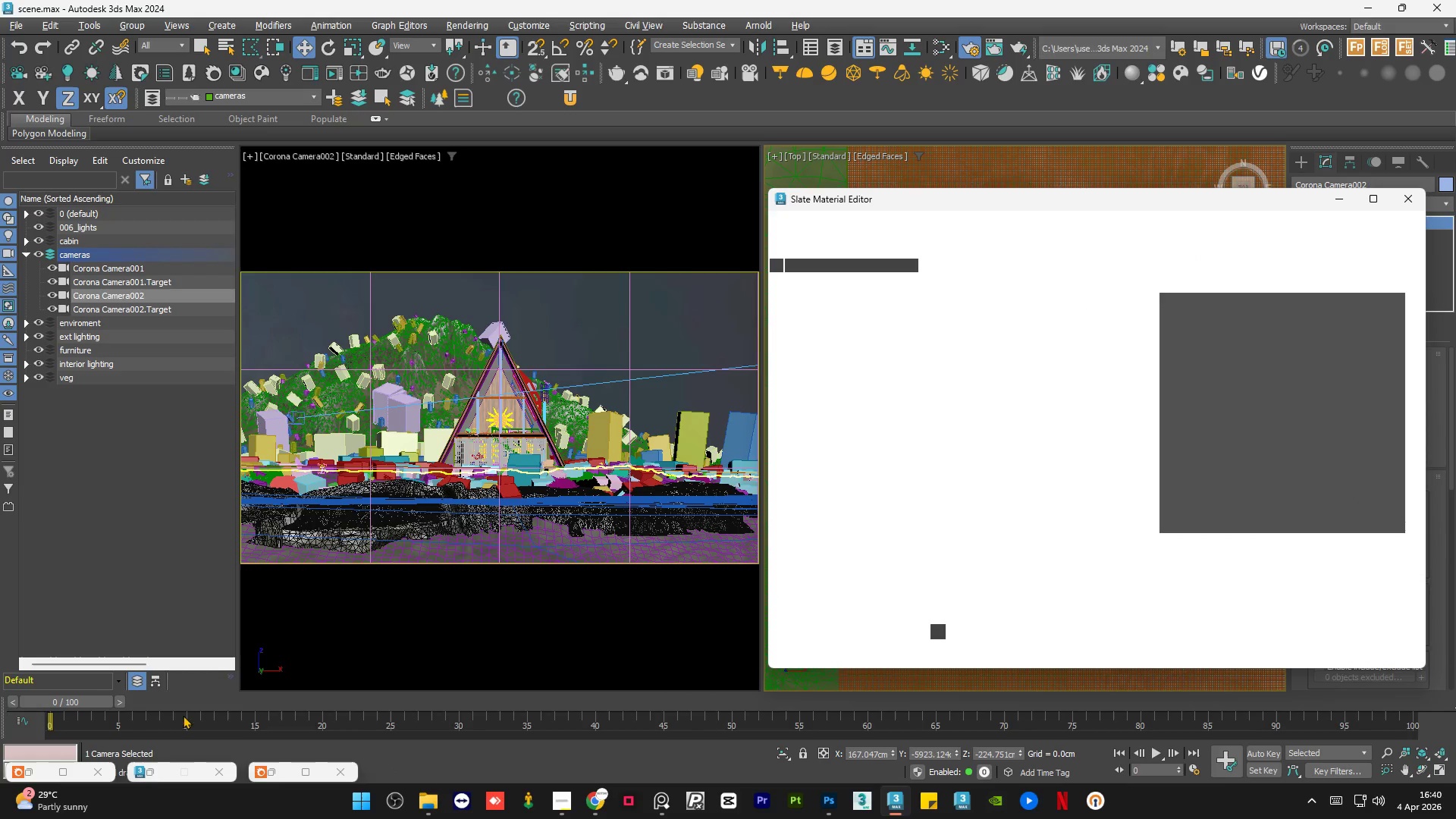 
left_click([152, 776])
 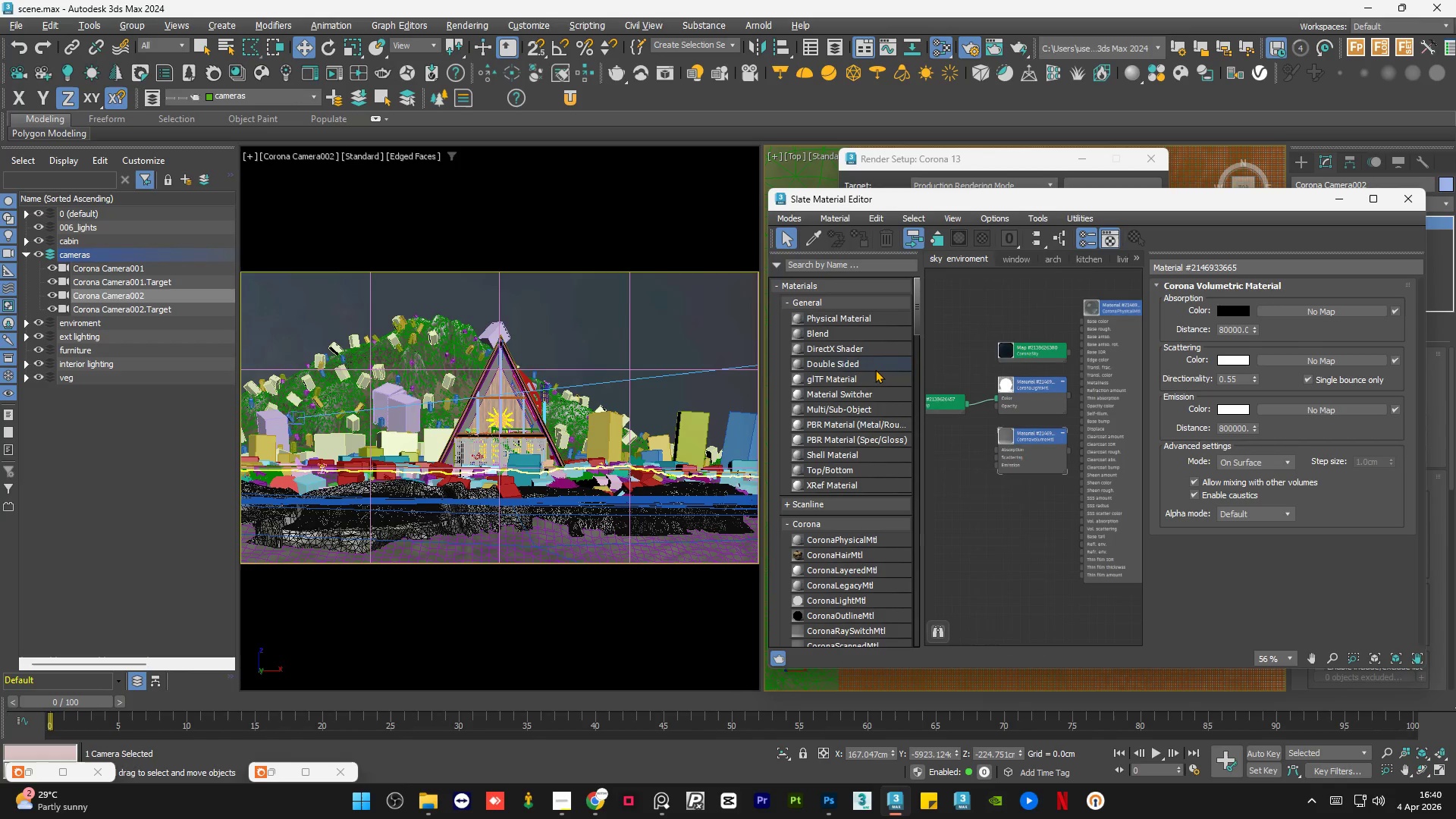 
wait(6.75)
 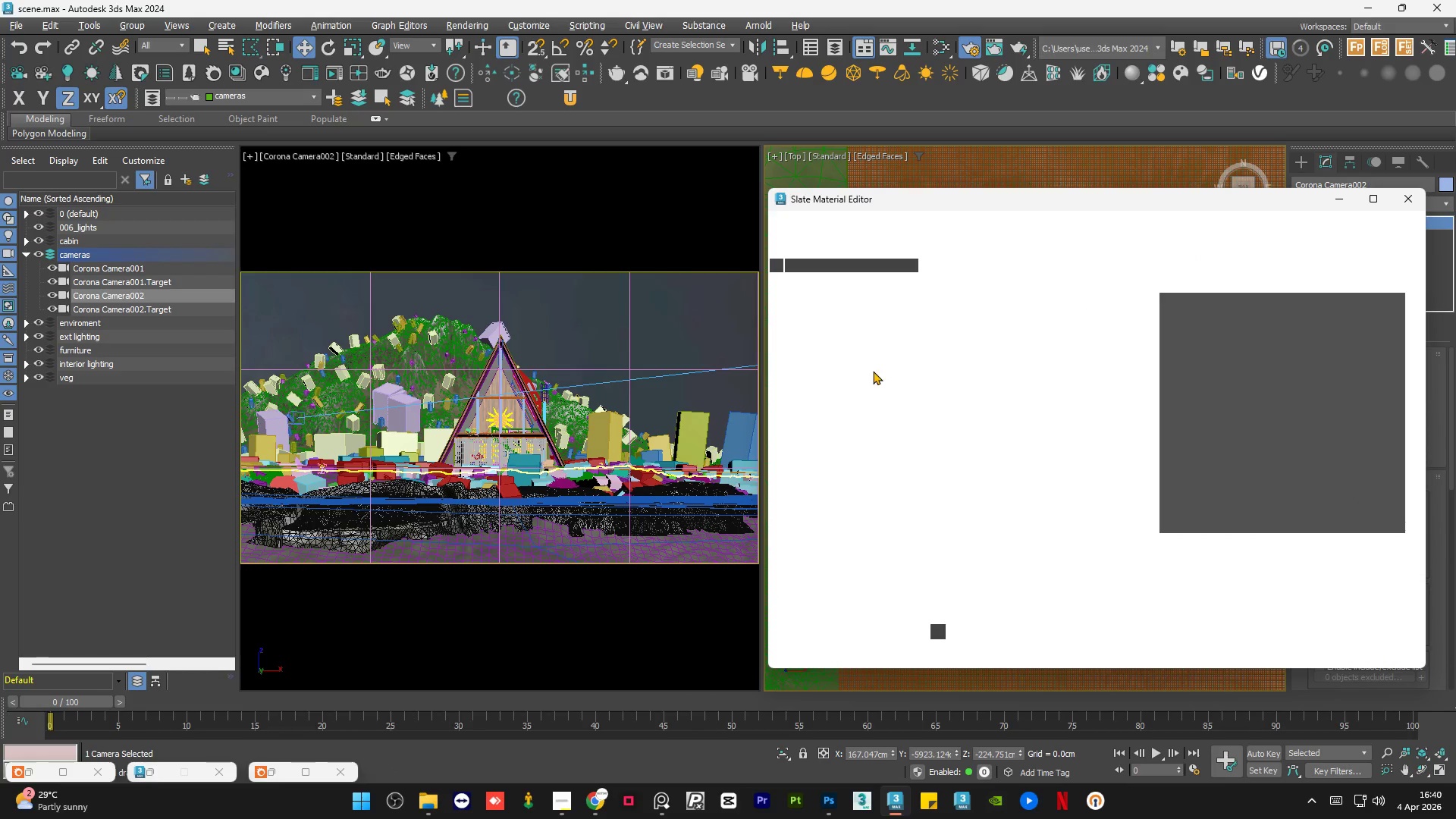 
left_click([1337, 205])
 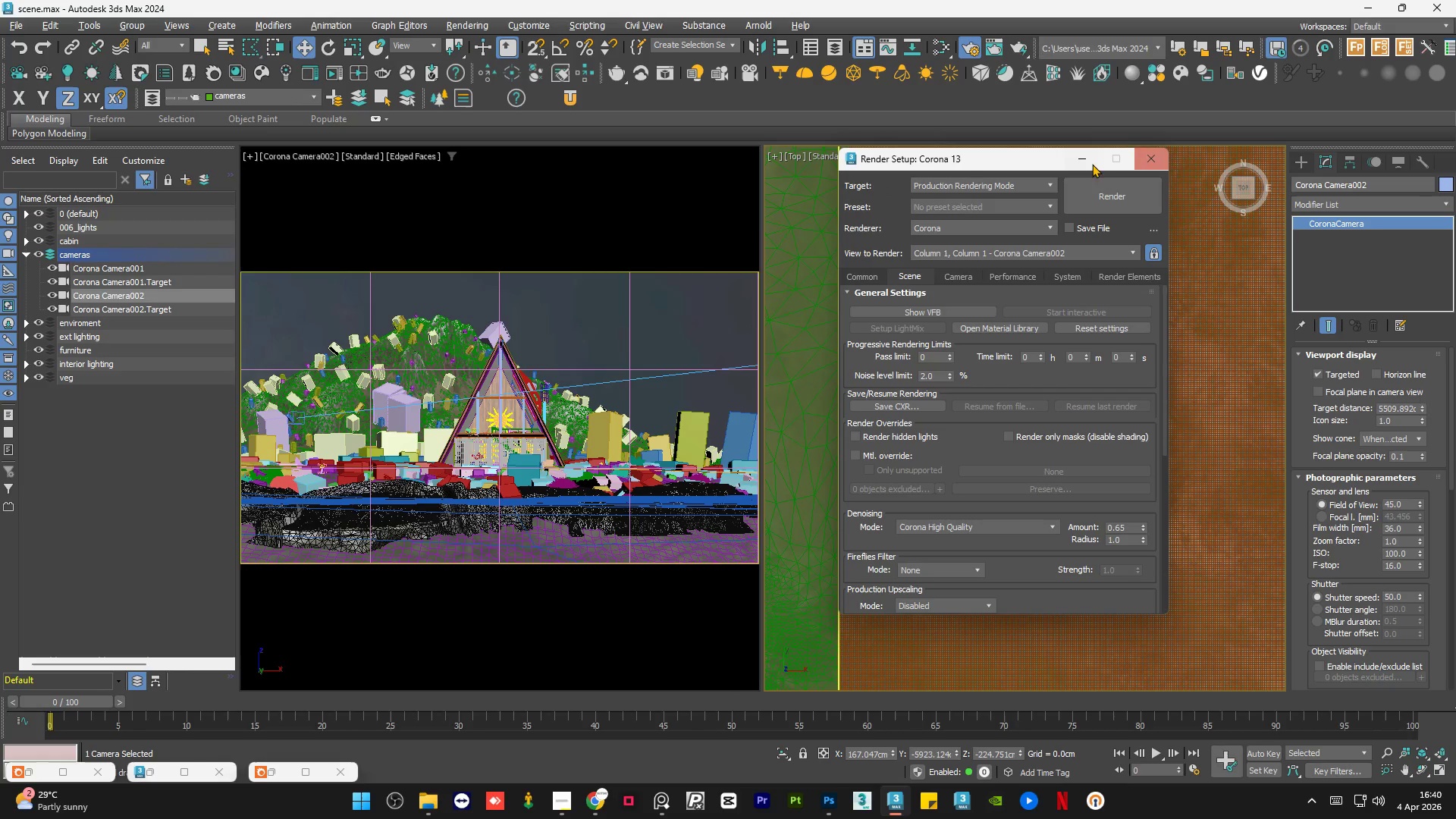 
left_click([1082, 161])
 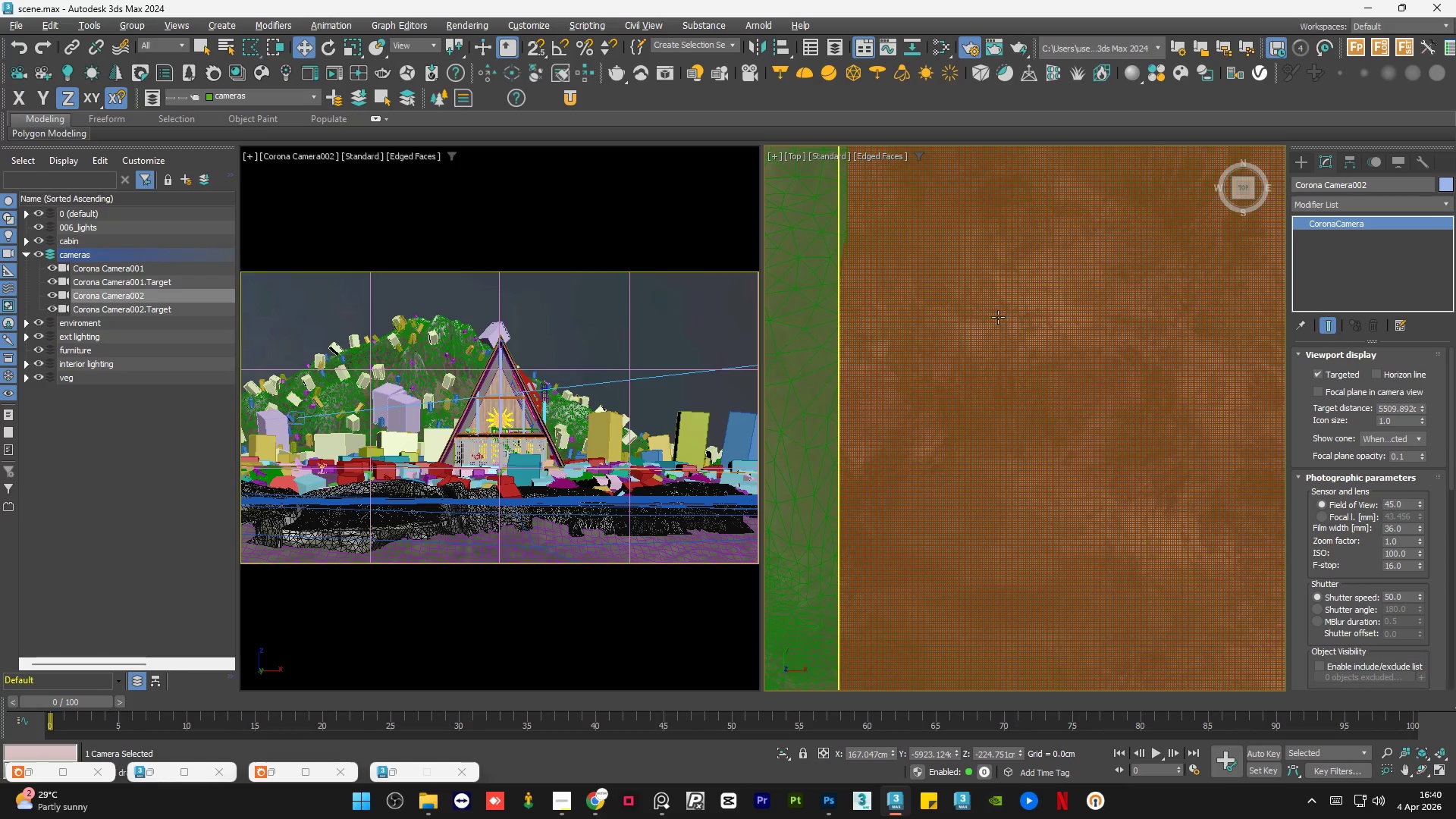 
scroll: coordinate [998, 318], scroll_direction: down, amount: 5.0
 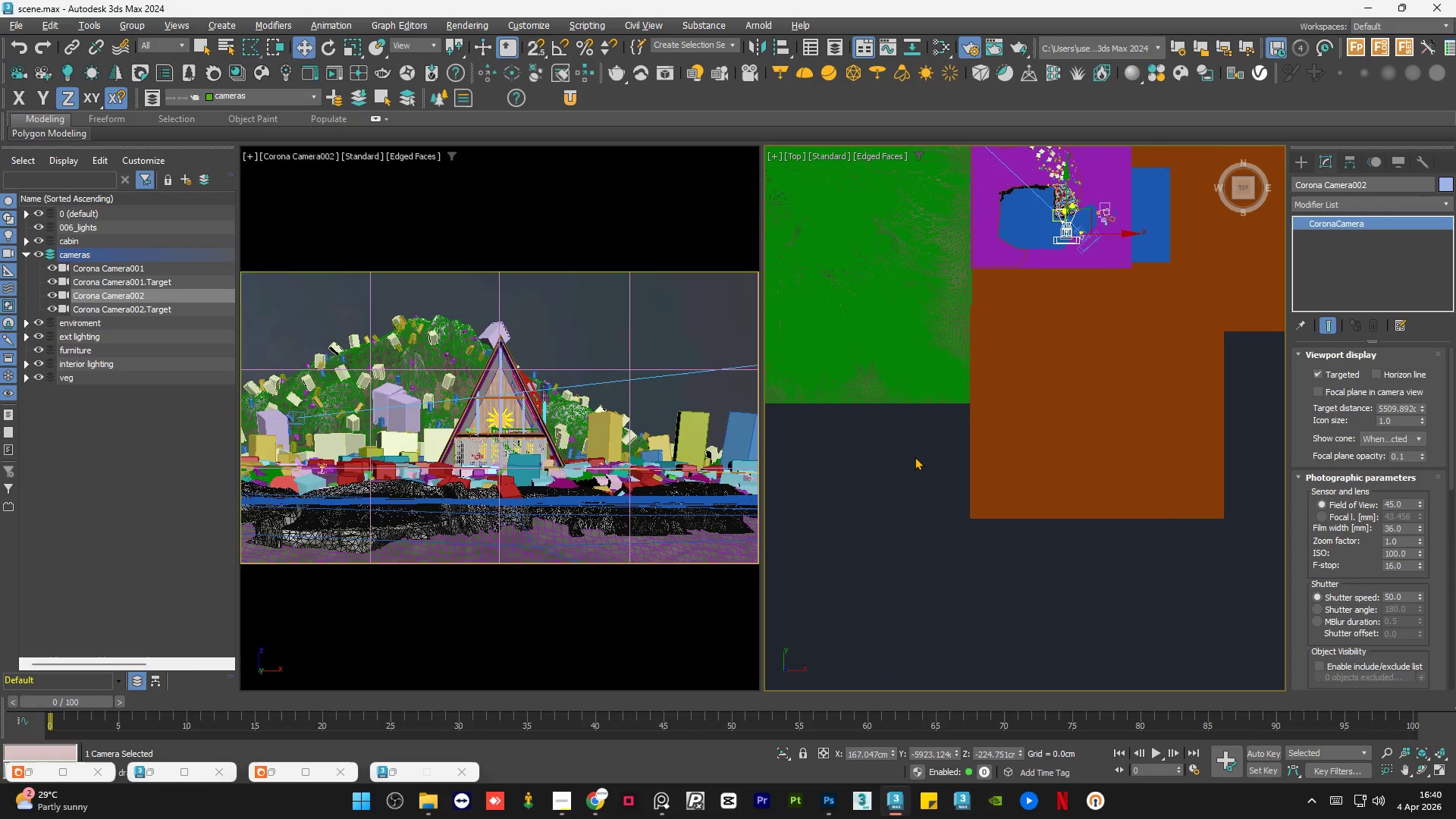 
left_click([915, 457])
 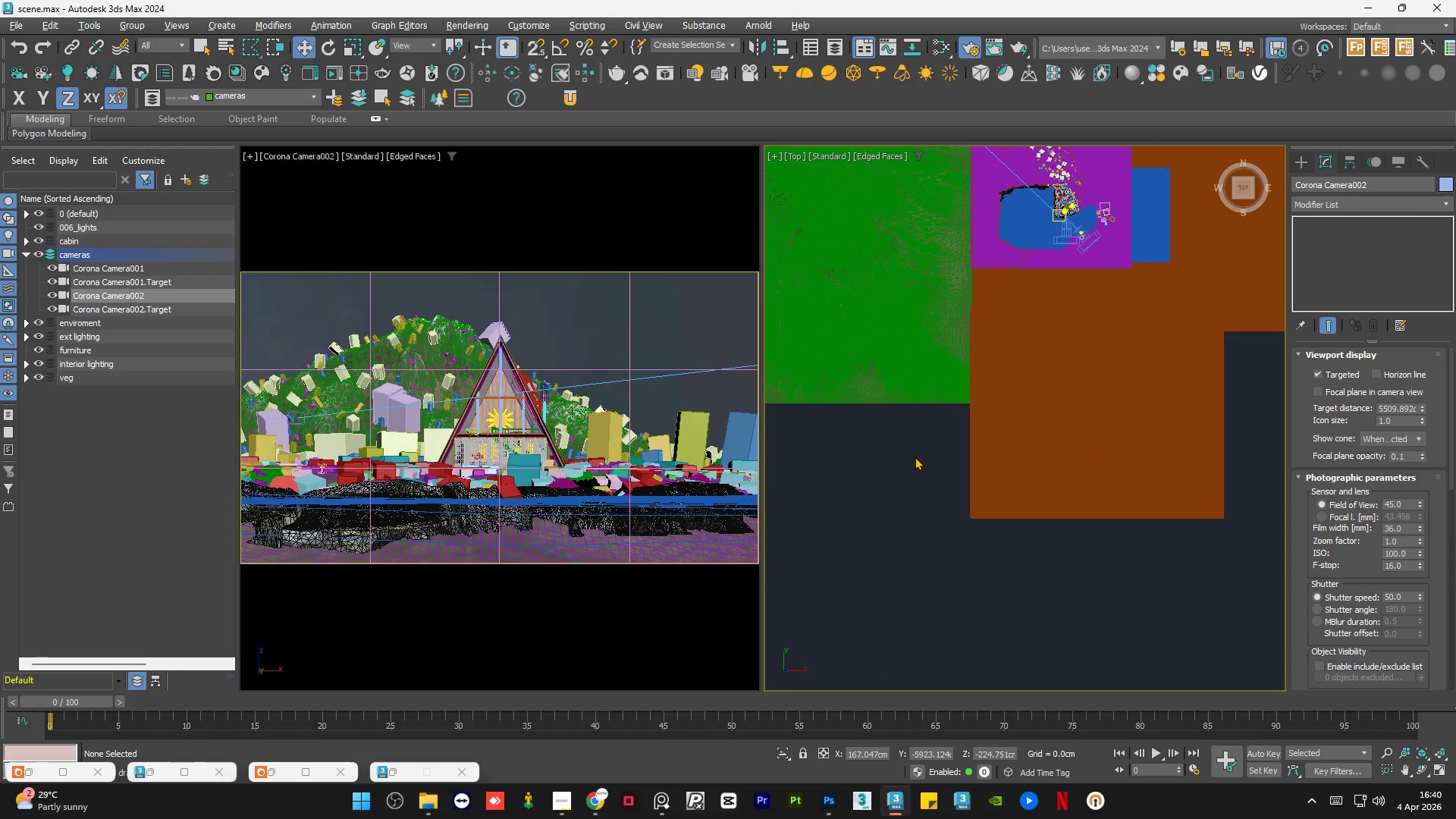 
key(Control+S)
 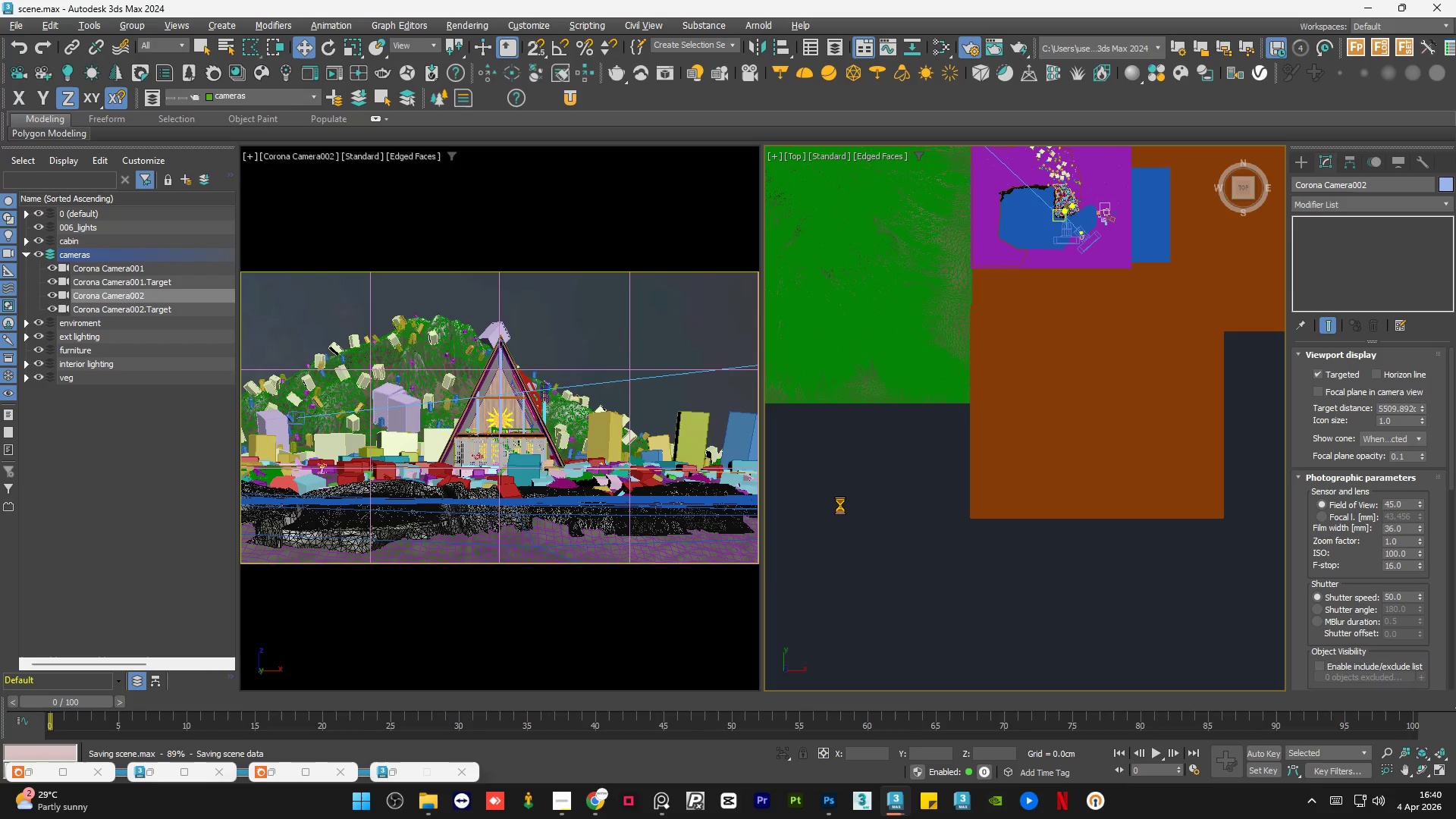 
wait(17.56)
 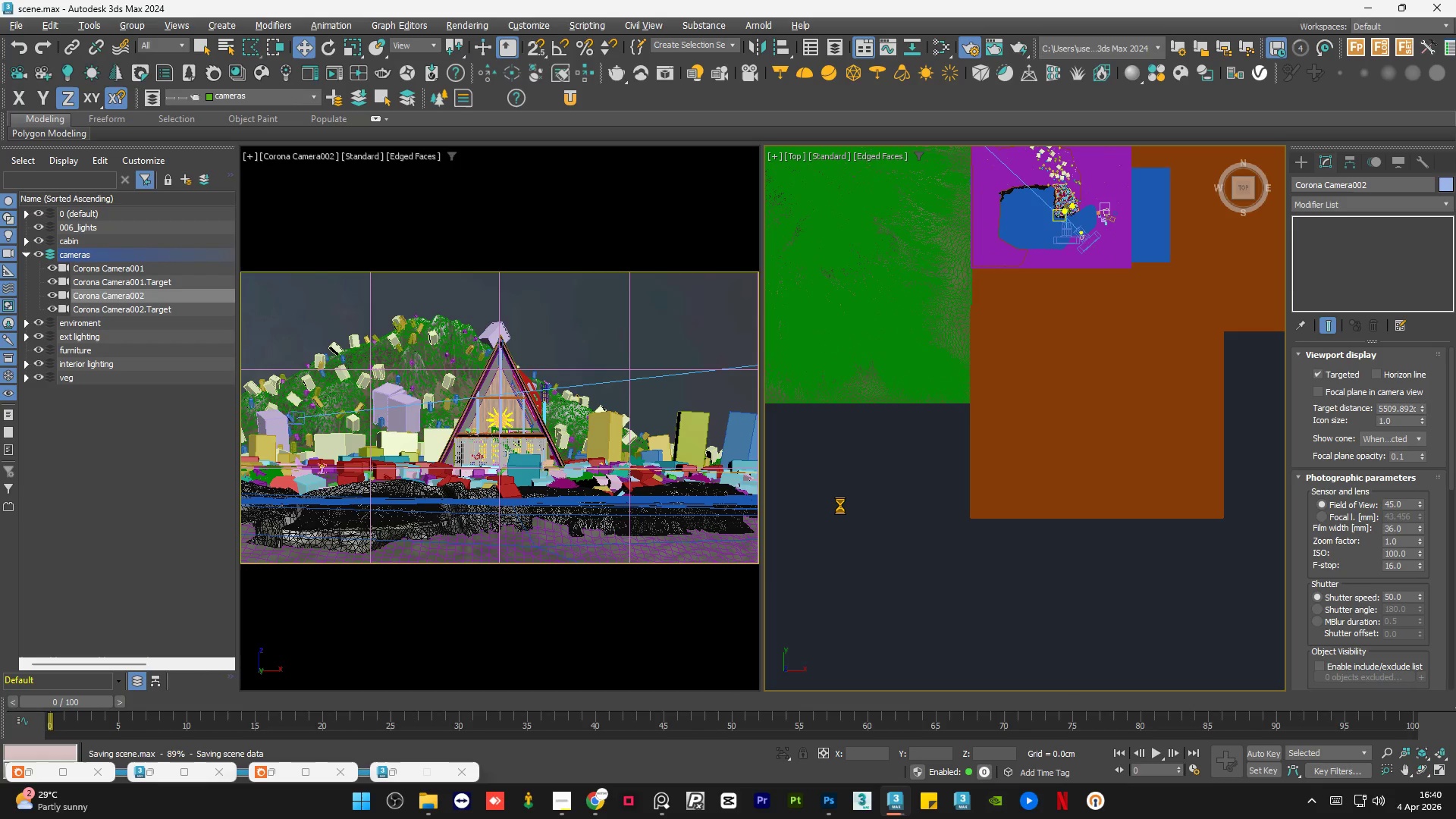 
left_click([419, 733])
 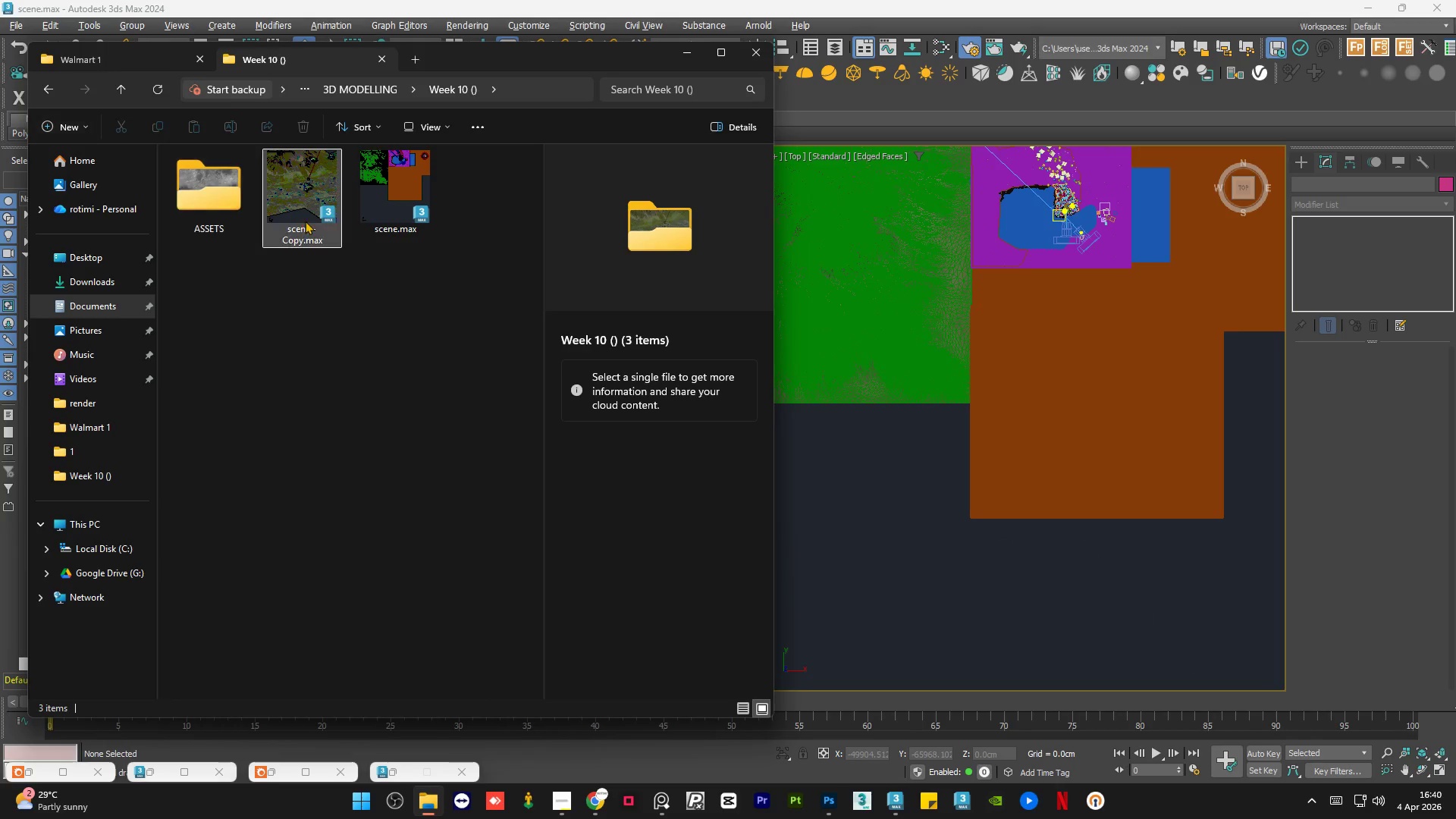 
left_click([299, 317])
 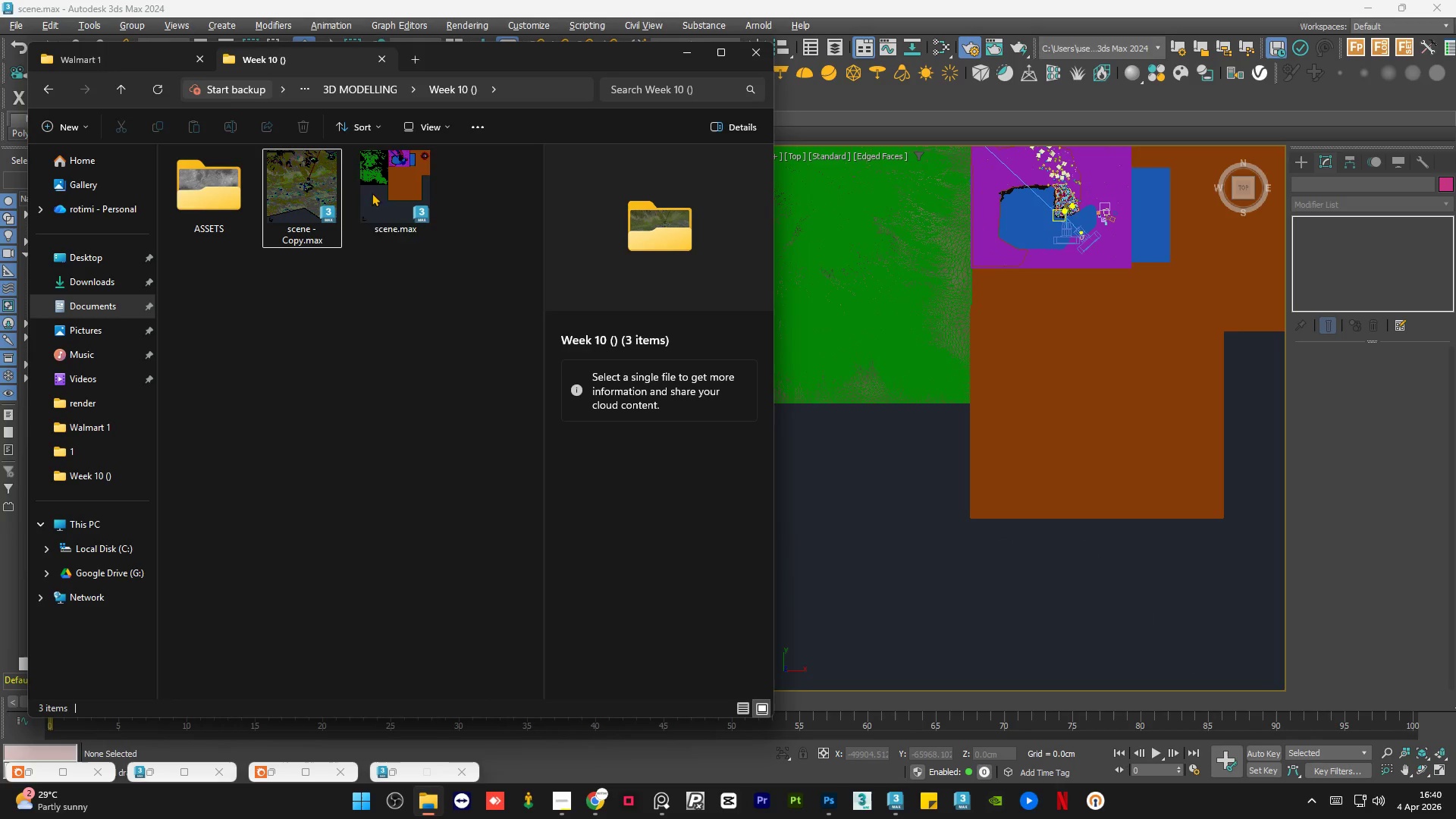 
mouse_move([382, 196])
 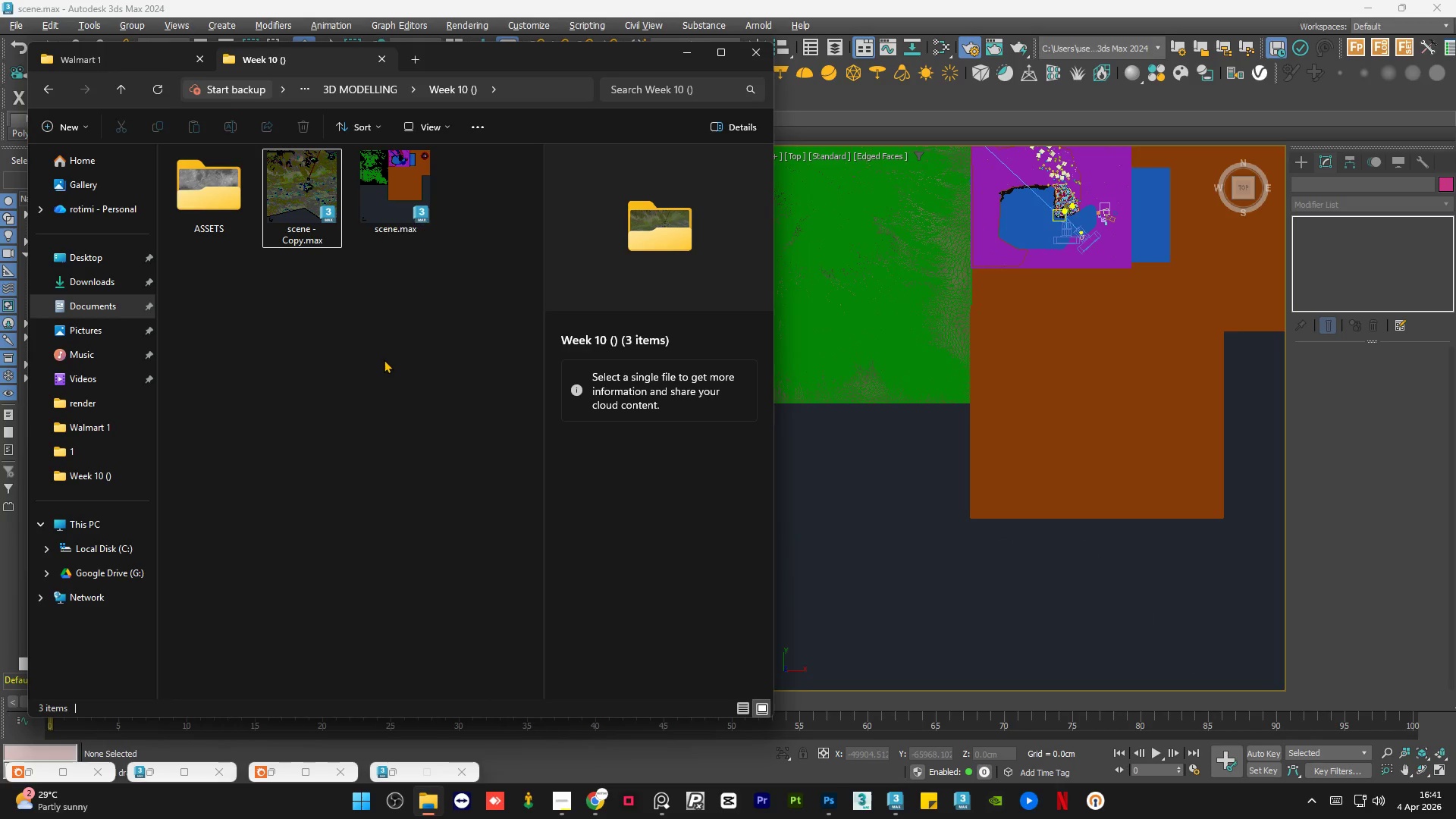 
left_click([384, 359])
 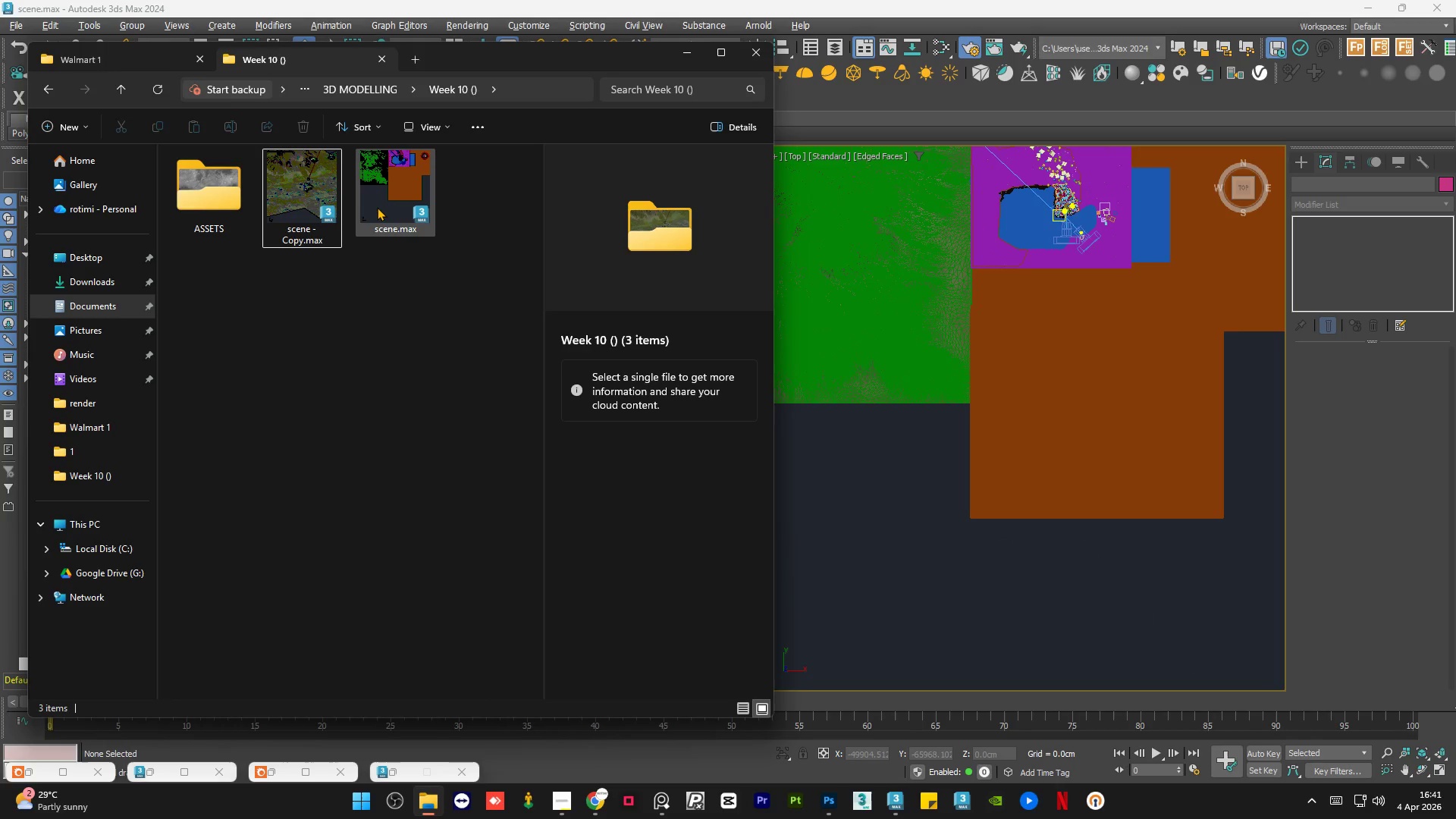 
mouse_move([357, 204])
 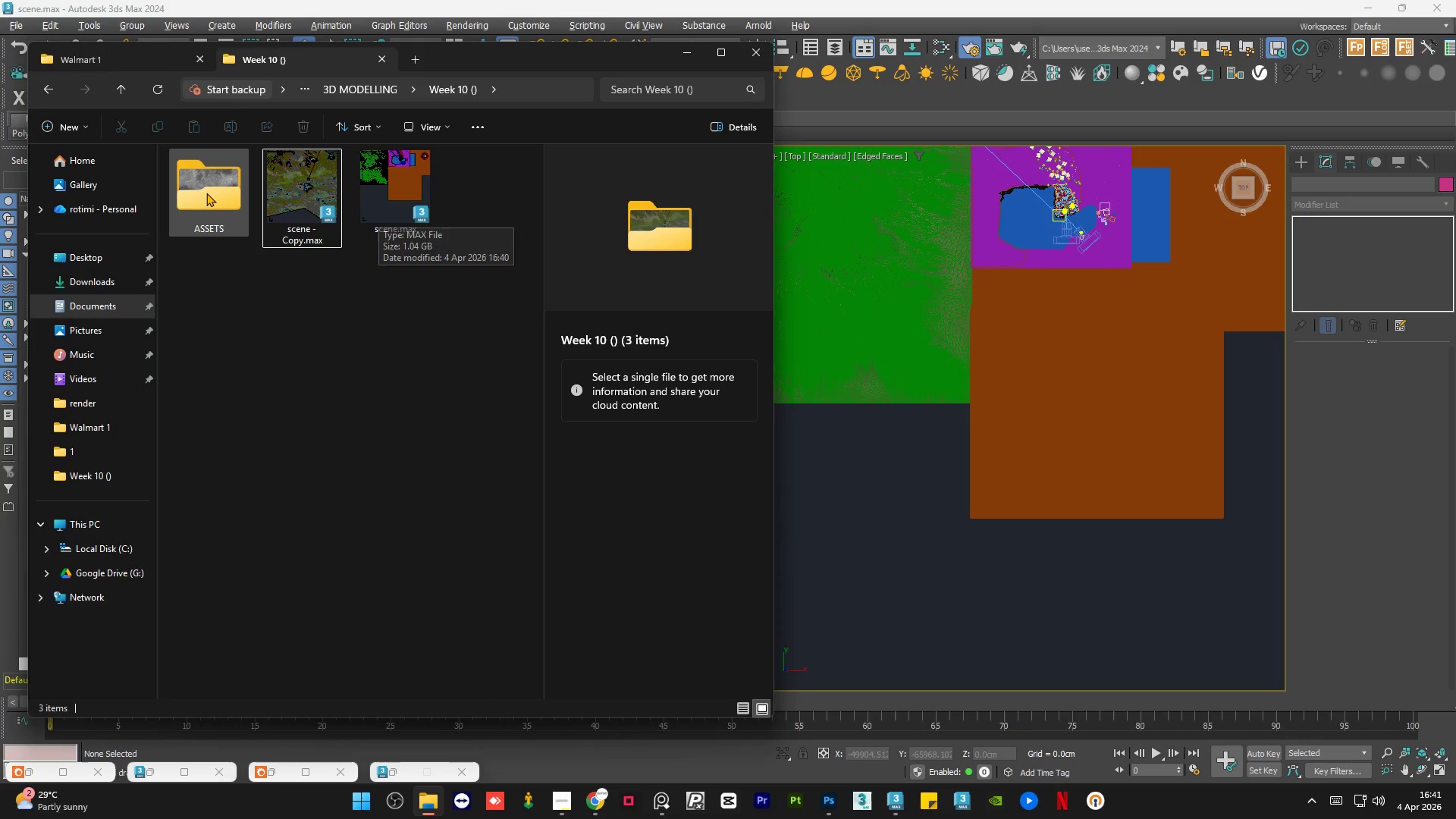 
mouse_move([209, 211])
 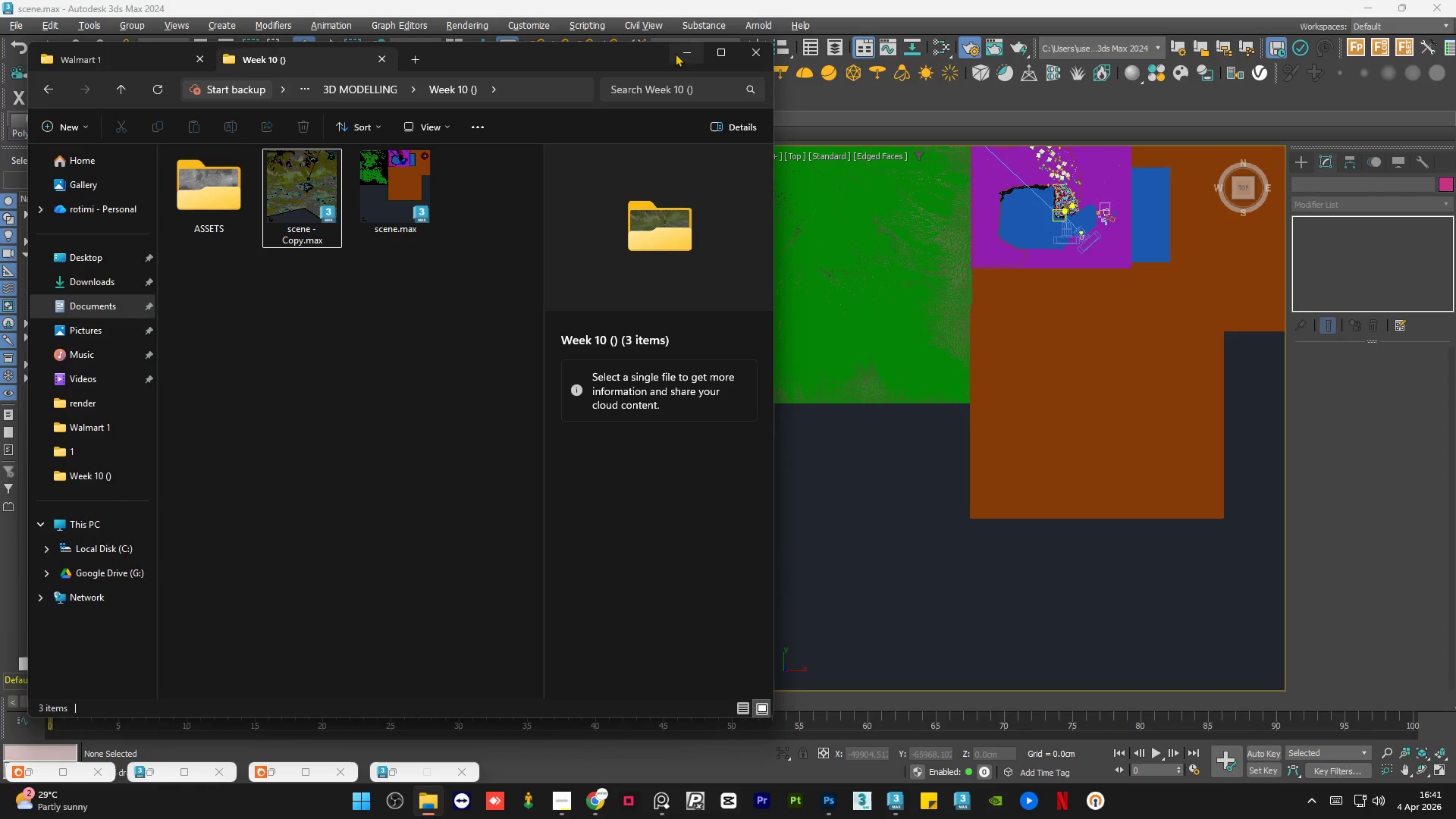 
left_click([677, 52])
 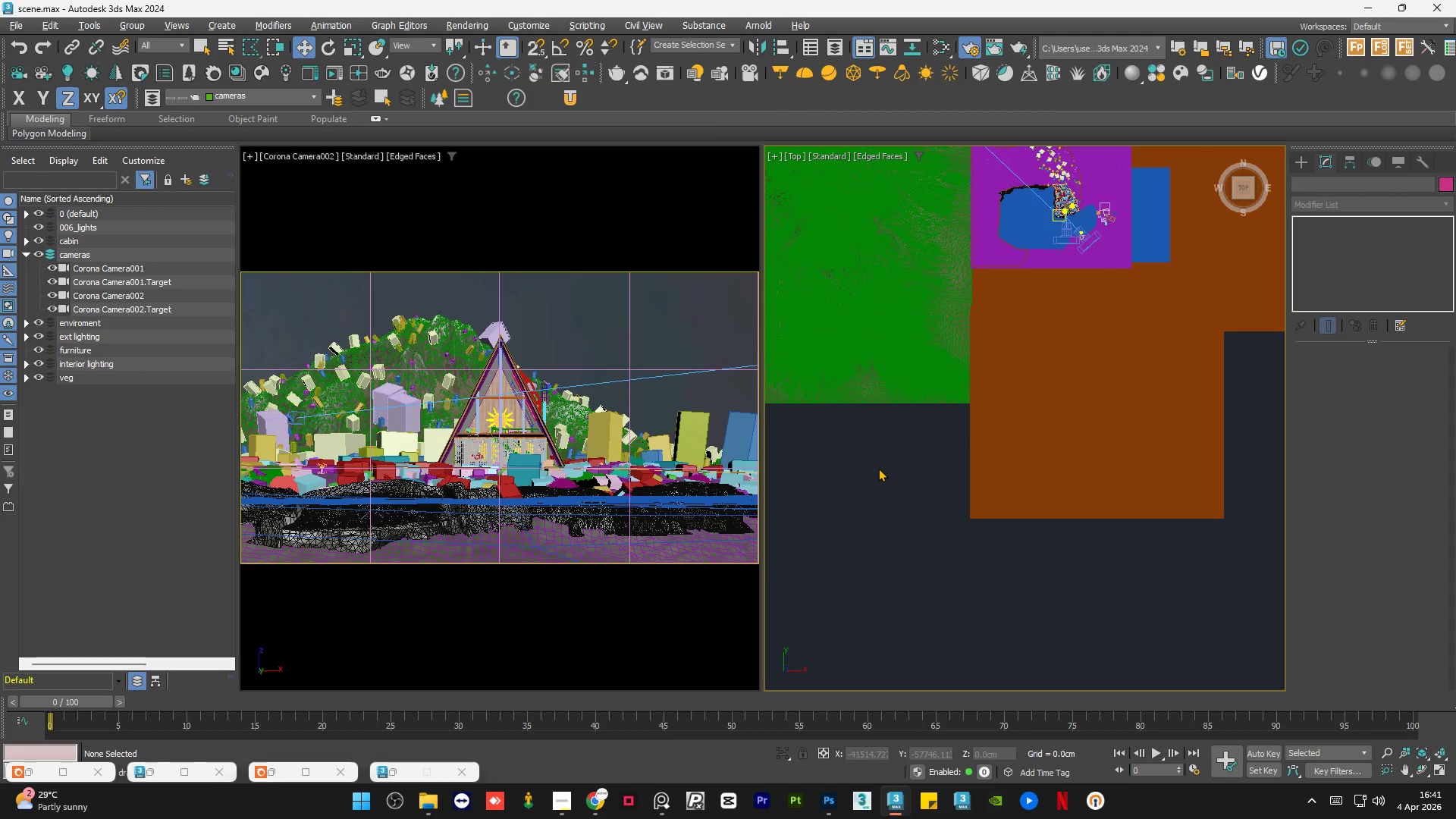 
wait(30.91)
 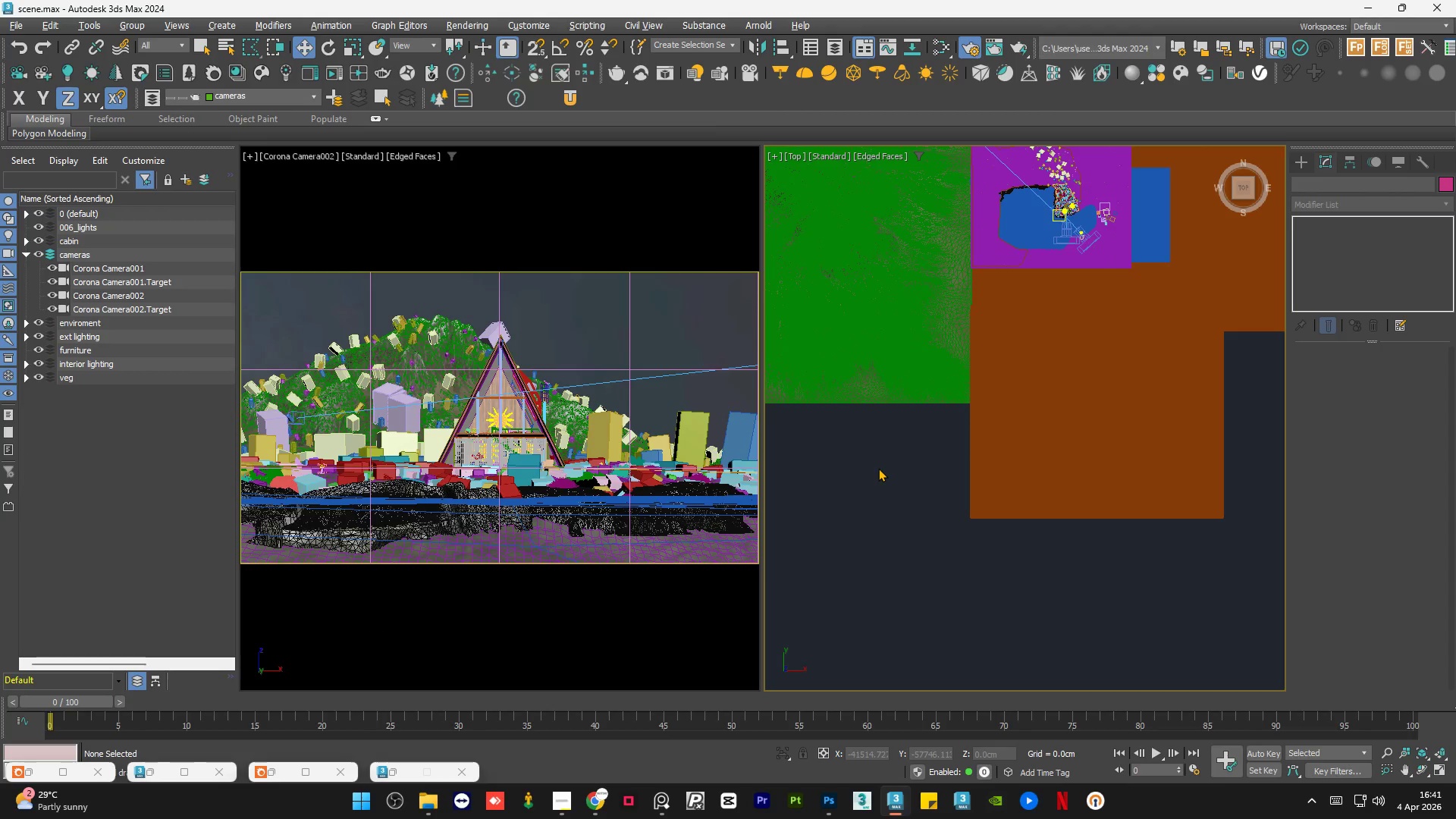 
scroll: coordinate [1095, 544], scroll_direction: down, amount: 3.0
 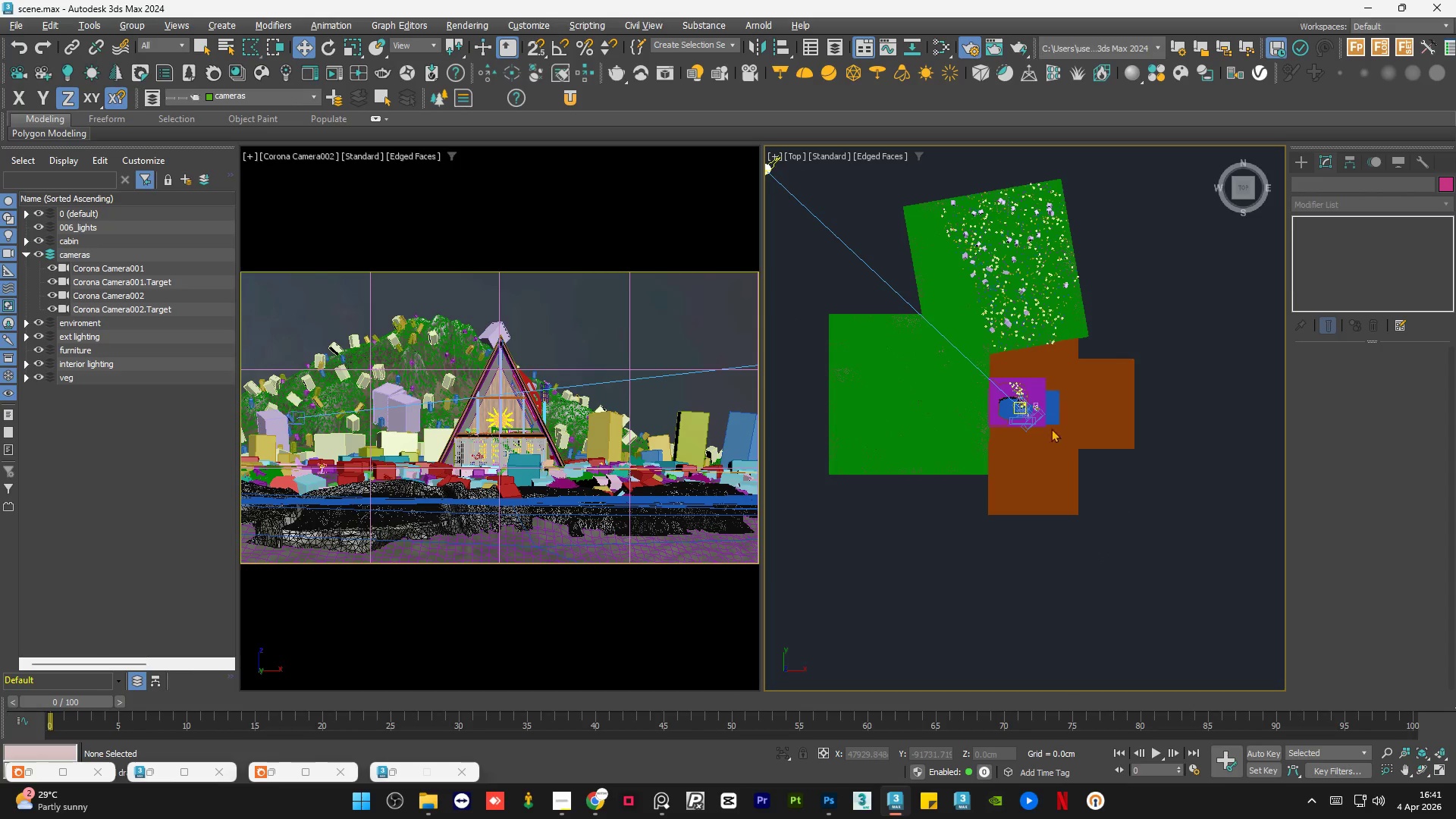 
scroll: coordinate [1025, 413], scroll_direction: up, amount: 4.0
 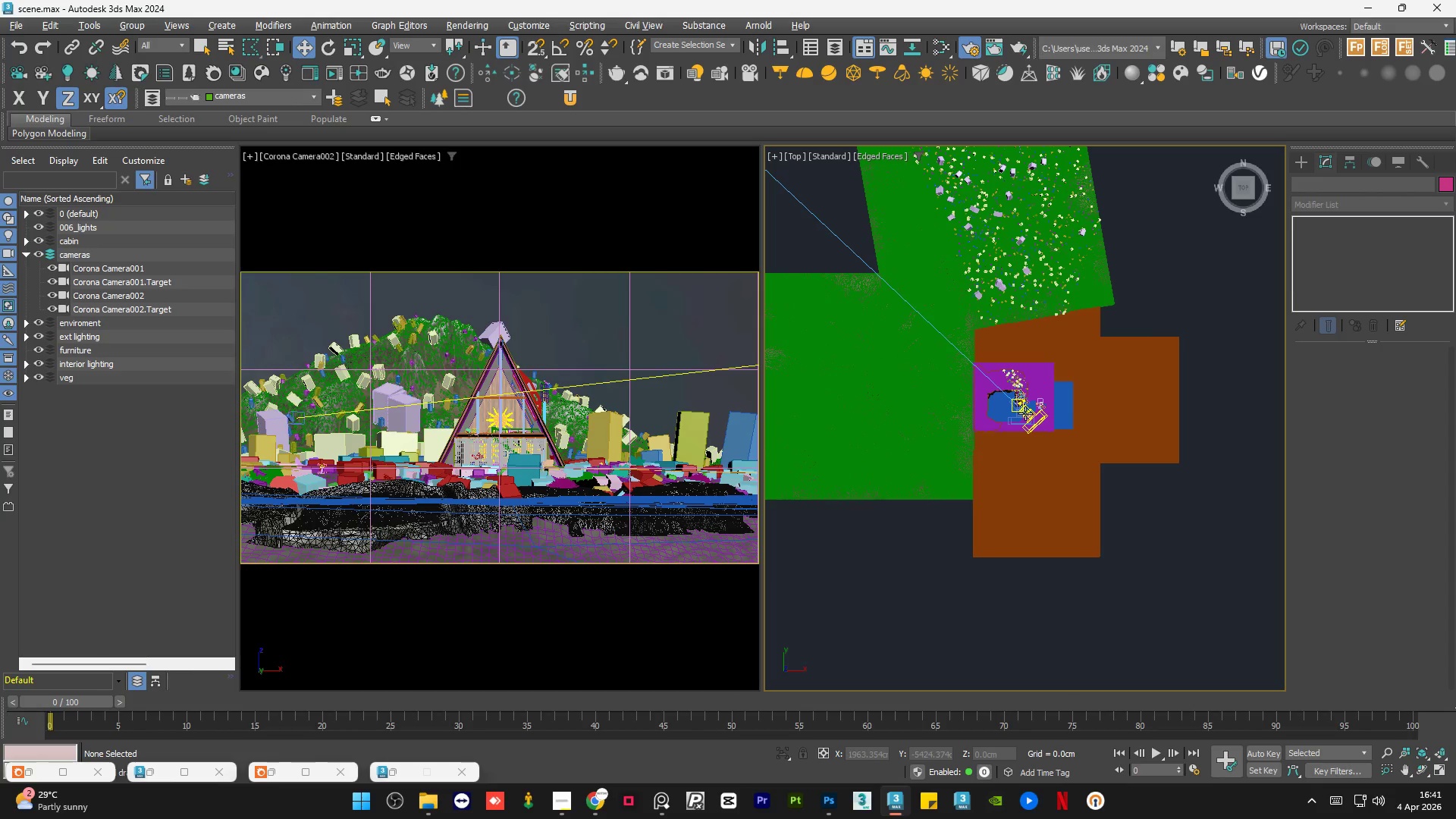 
wait(11.57)
 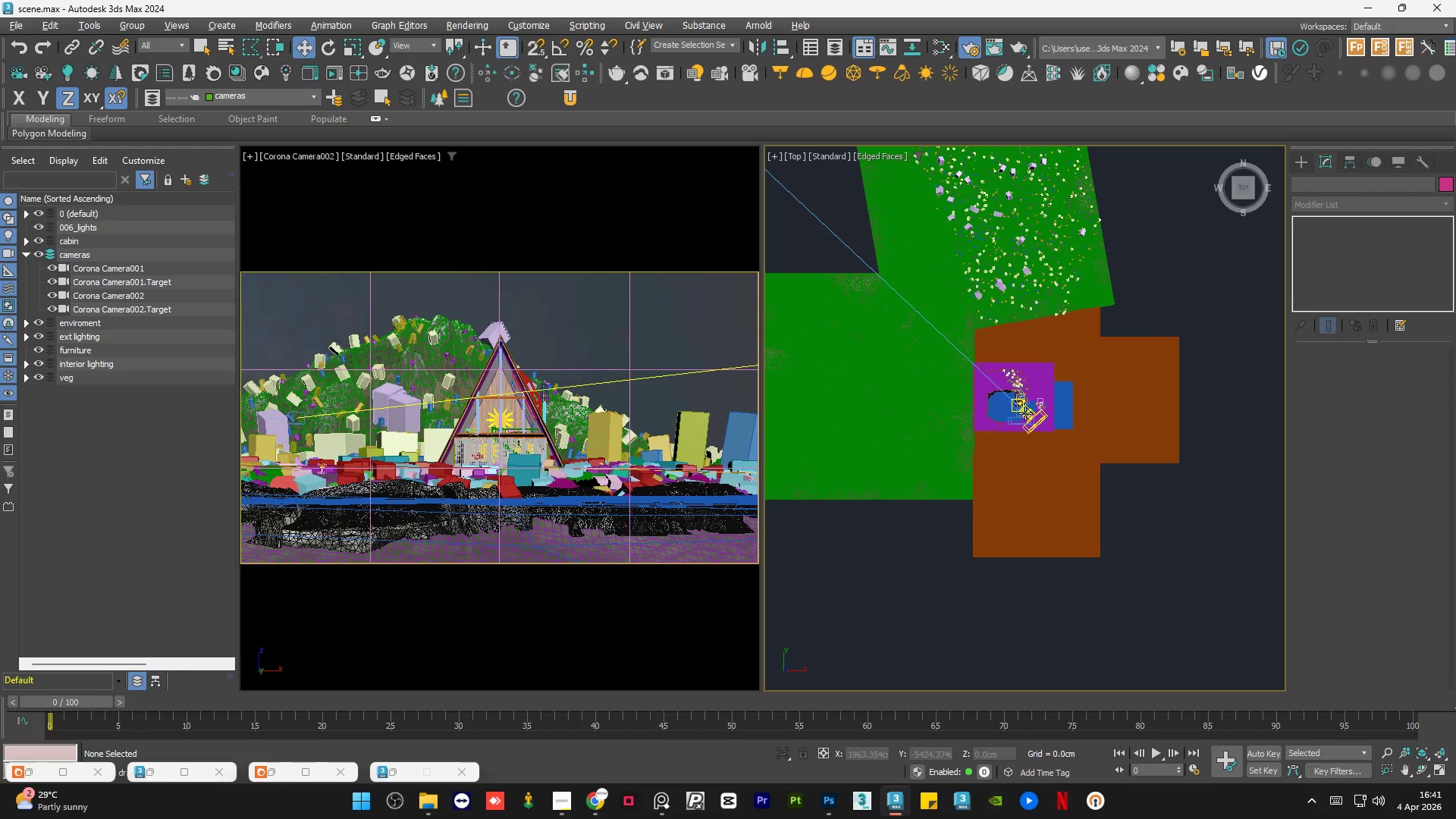 
scroll: coordinate [1034, 402], scroll_direction: up, amount: 4.0
 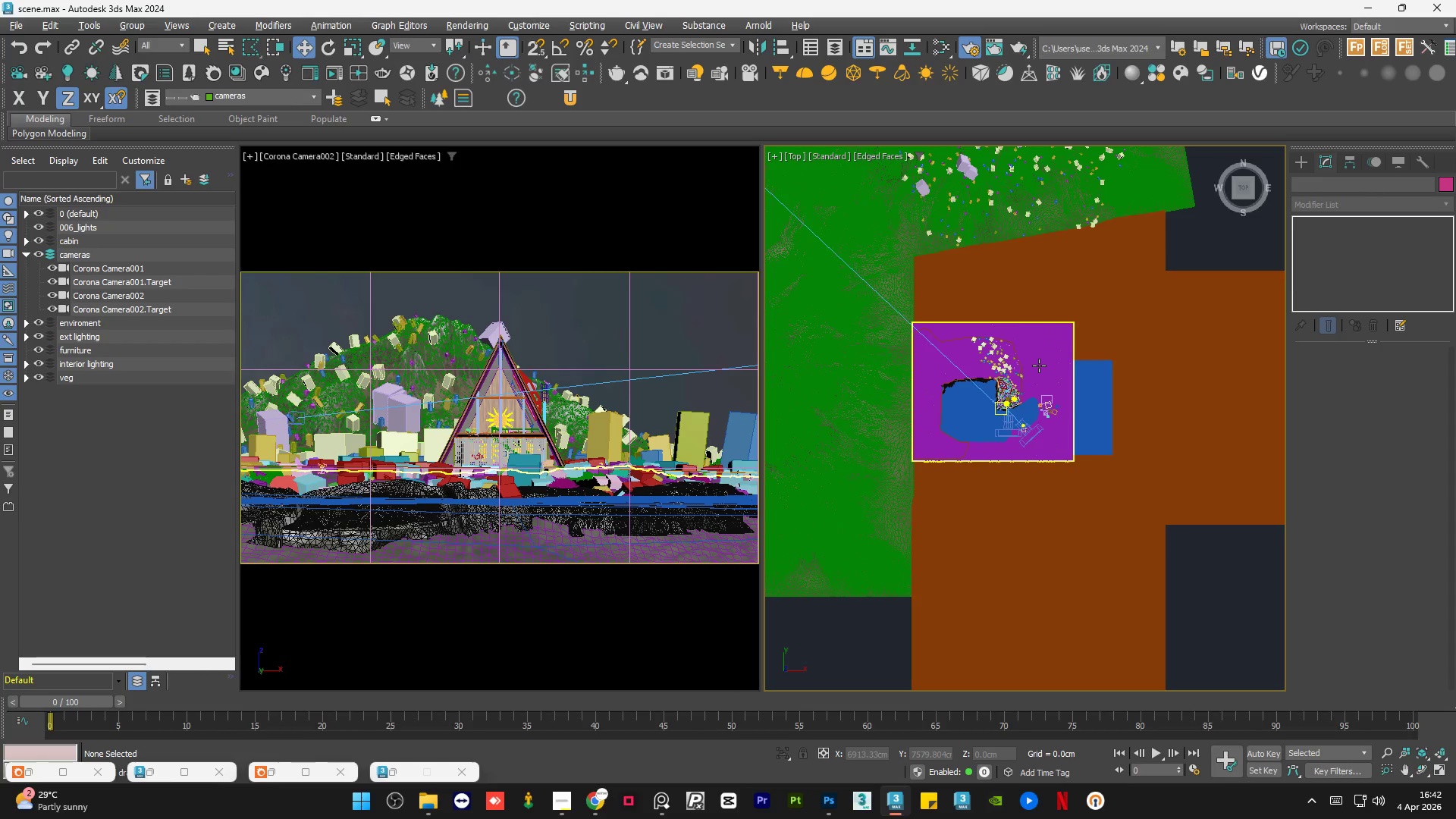 
wait(23.19)
 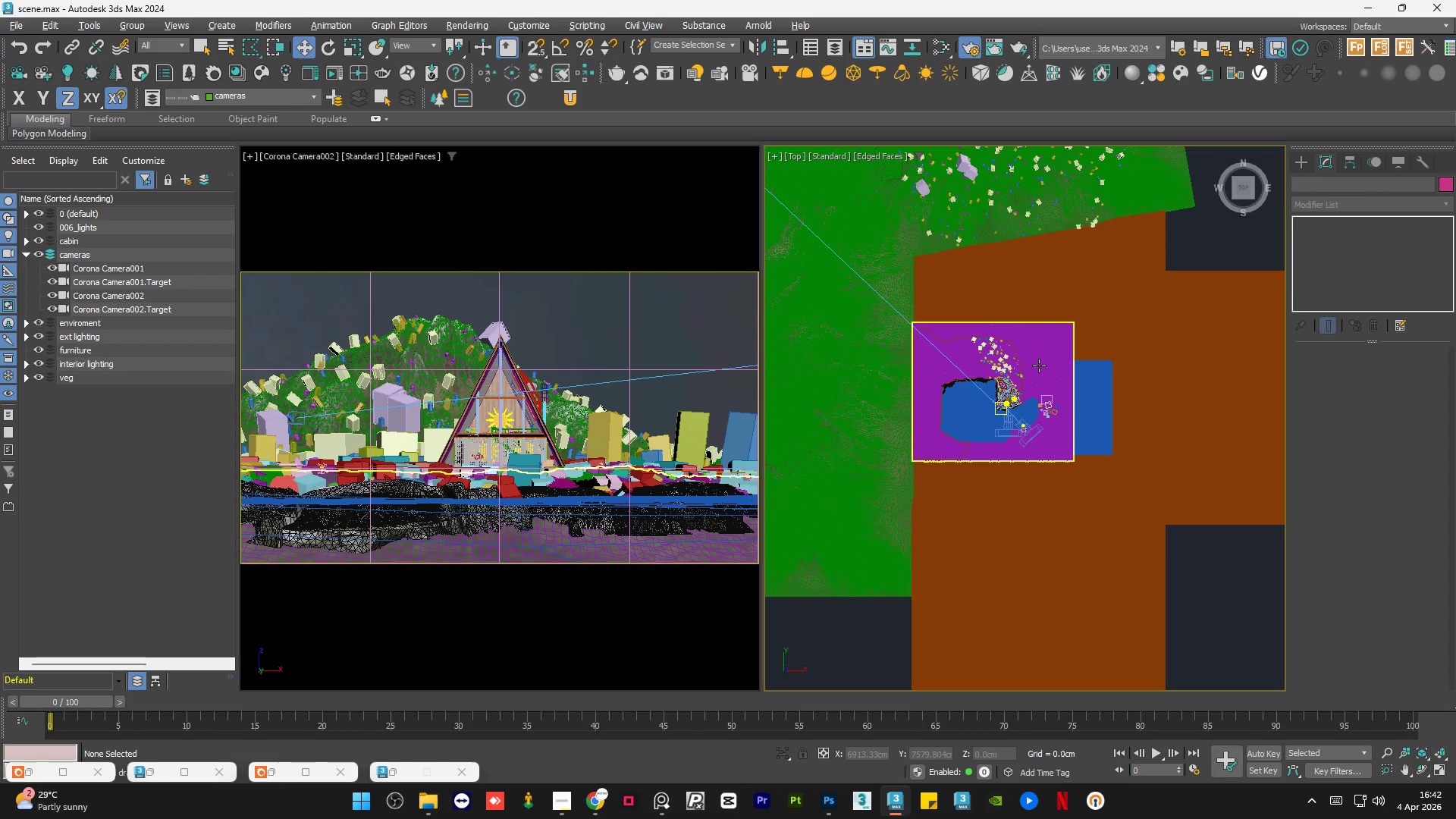 
scroll: coordinate [910, 548], scroll_direction: up, amount: 5.0
 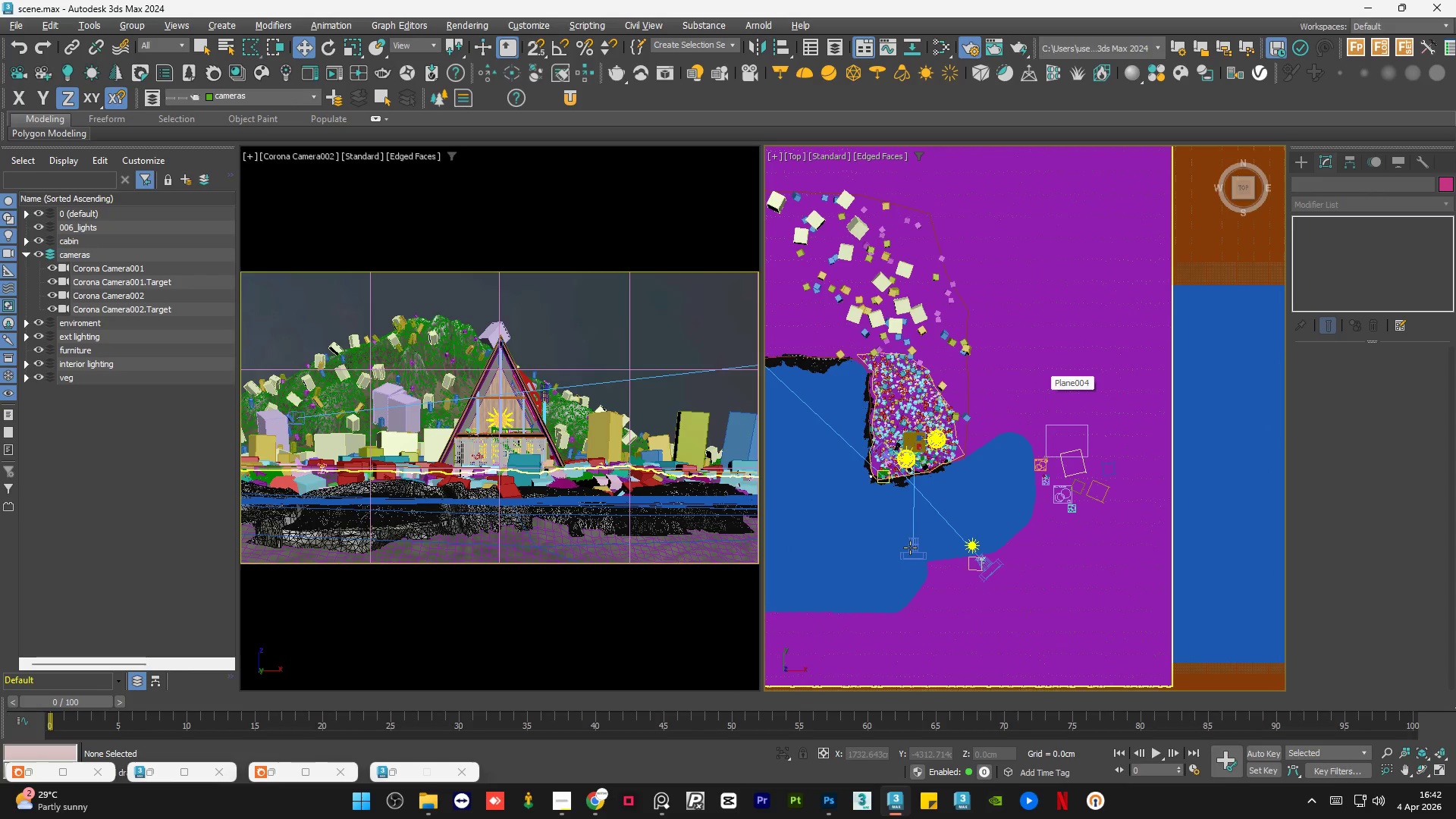 
wait(8.75)
 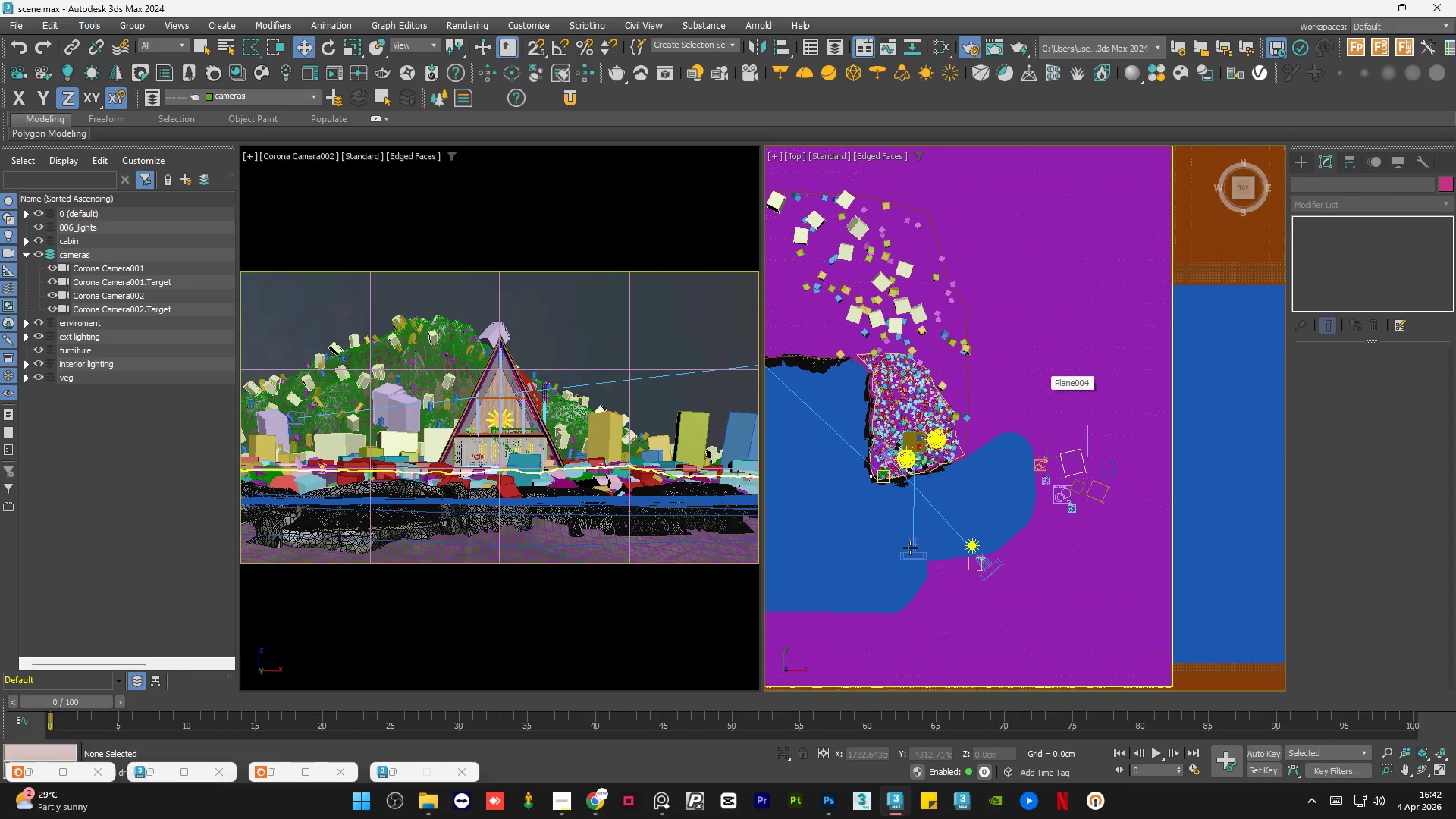 
left_click([1007, 573])
 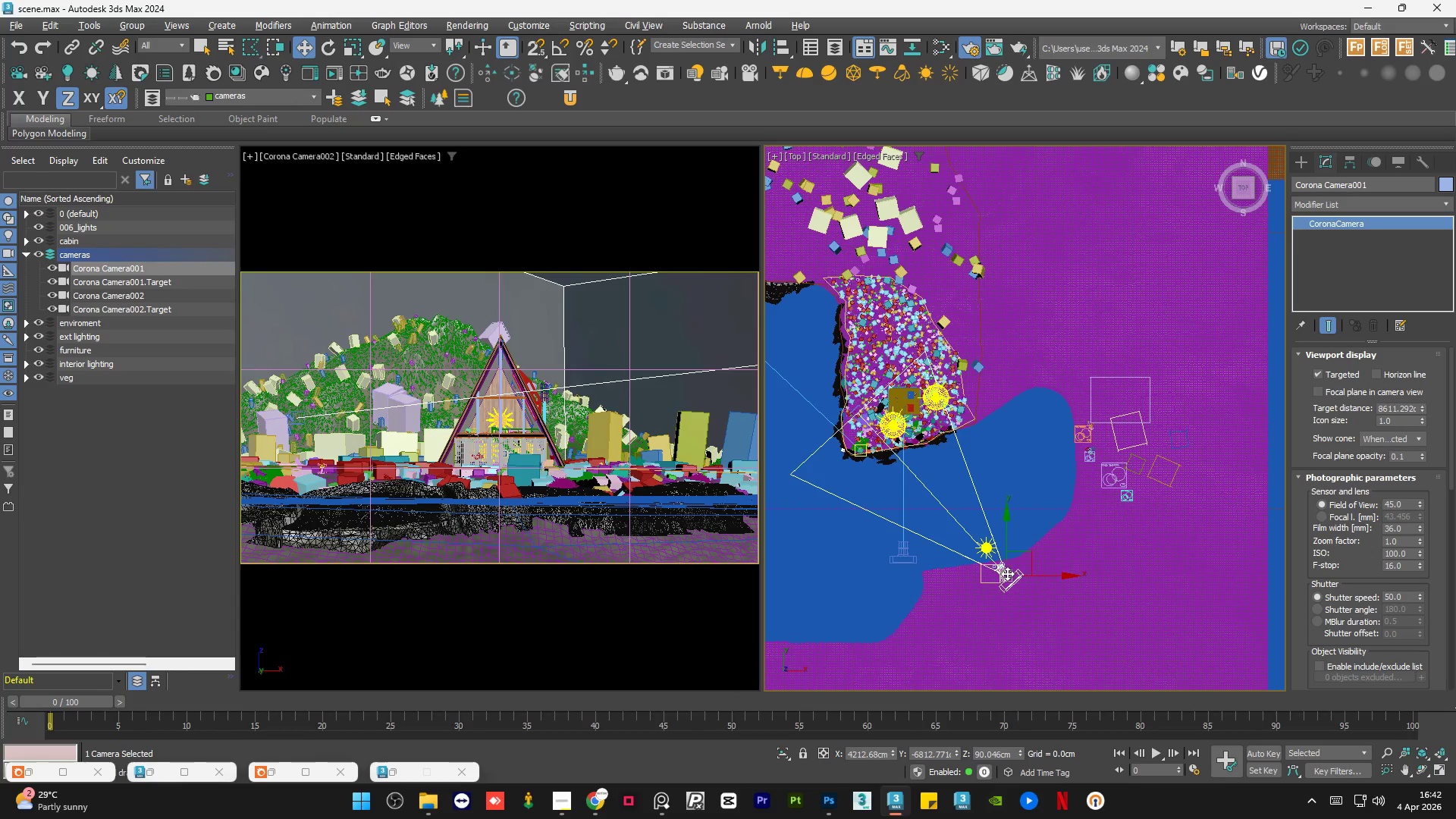 
wait(23.59)
 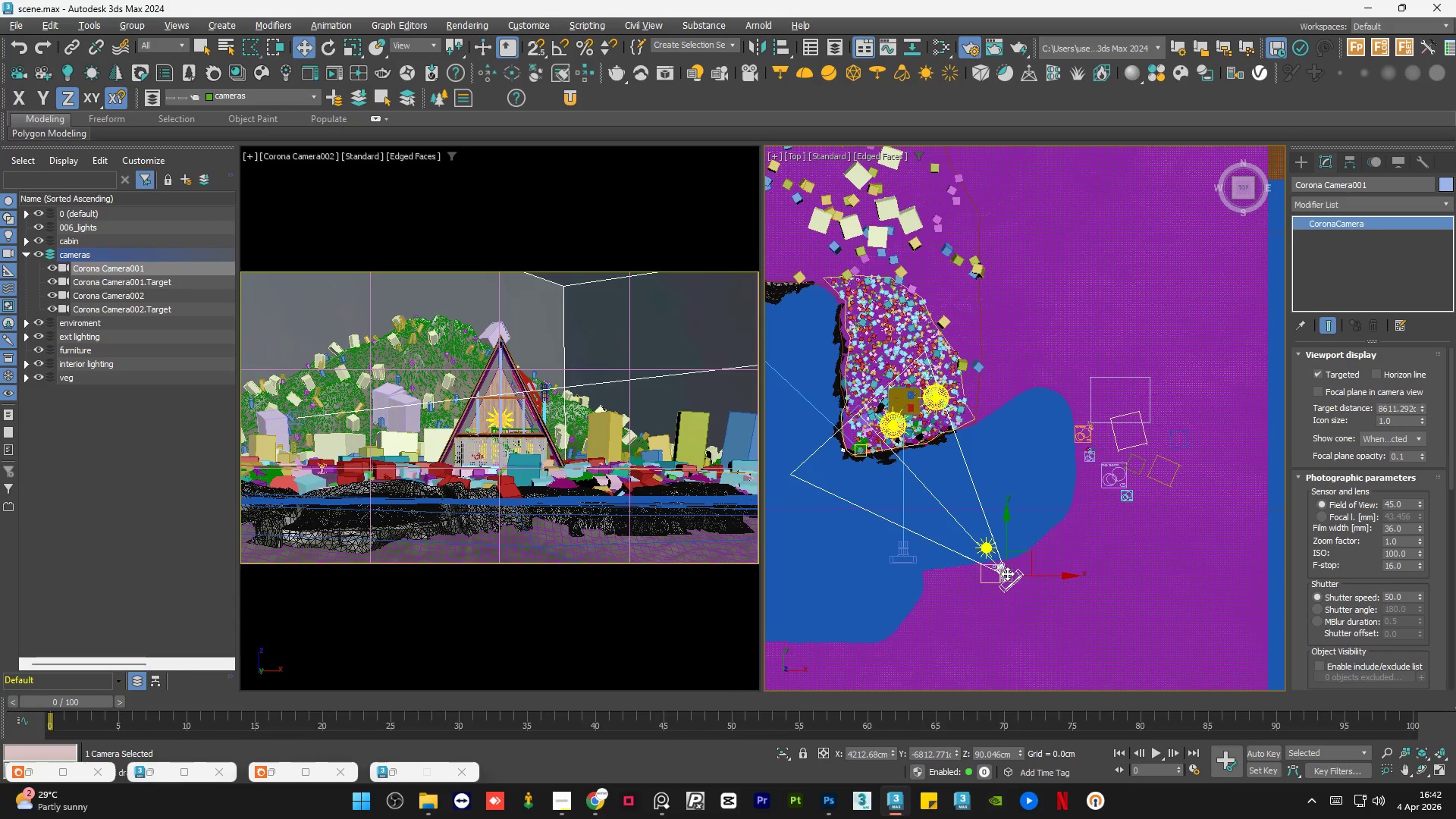 
hold_key(key=ShiftLeft, duration=1.5)
left_click_drag(start_coordinate=[1031, 552], to_coordinate=[984, 426])
 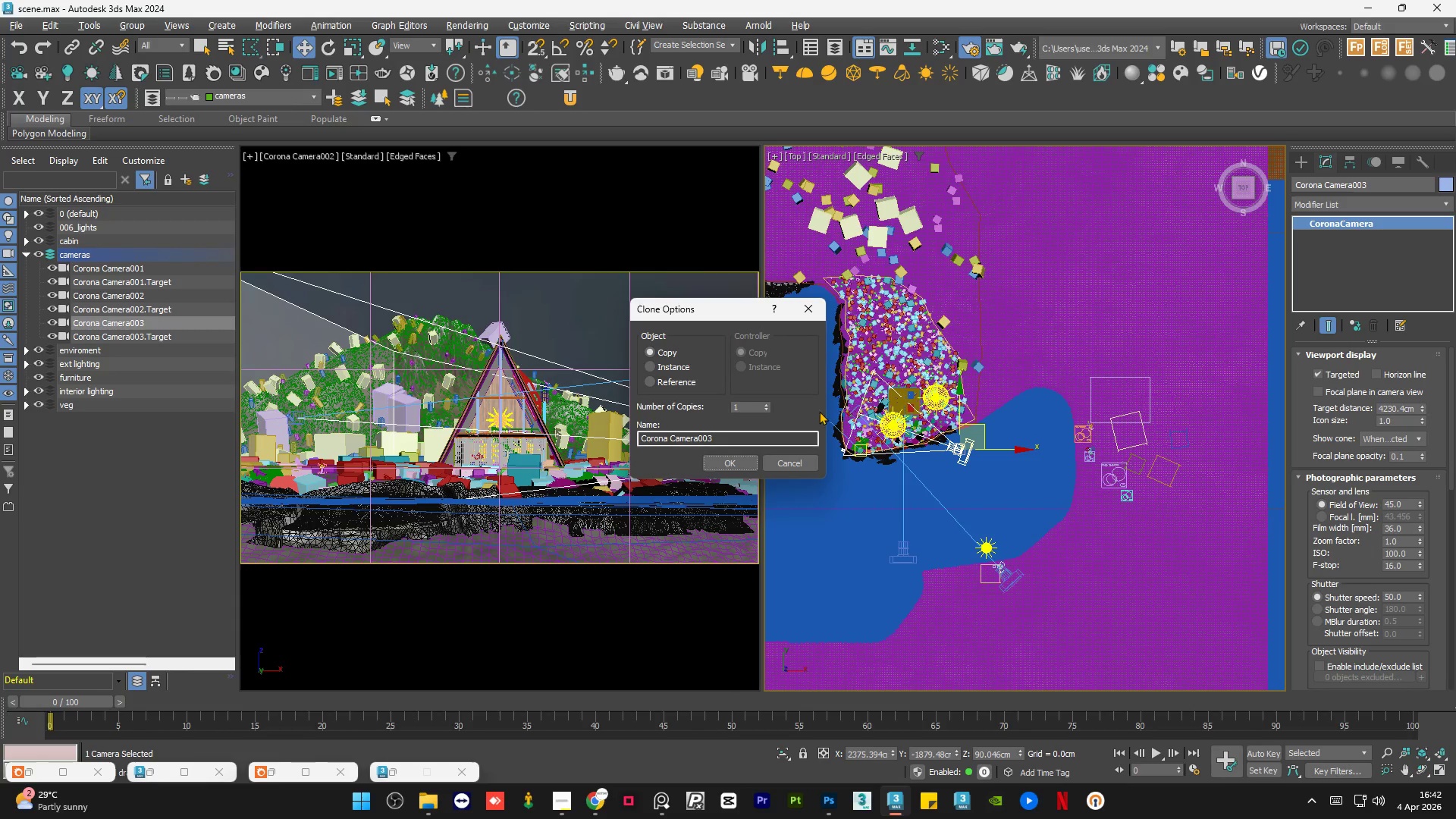 
hold_key(key=ShiftLeft, duration=1.51)
 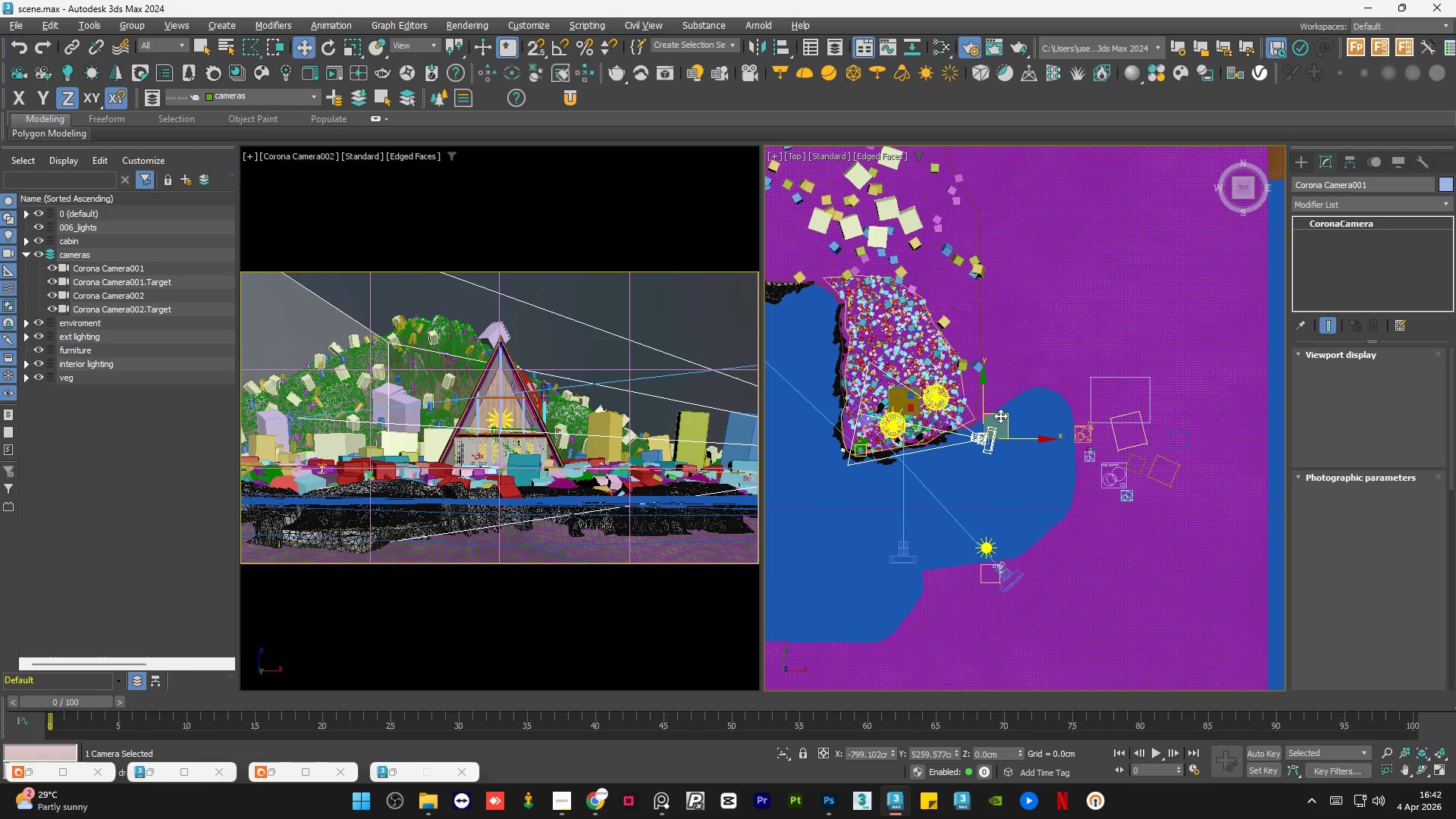 
hold_key(key=ShiftLeft, duration=1.52)
 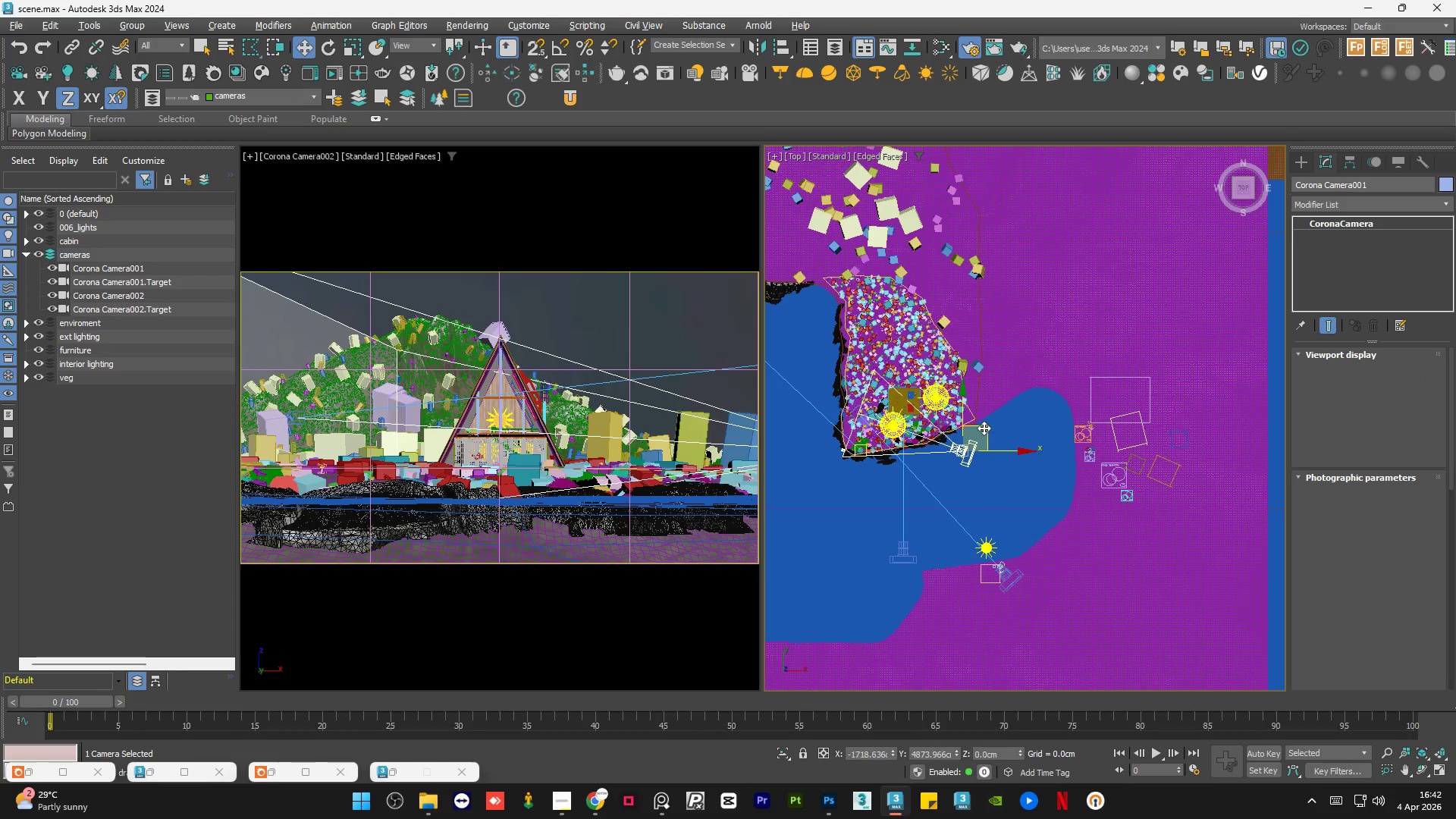 
hold_key(key=ShiftLeft, duration=1.17)
 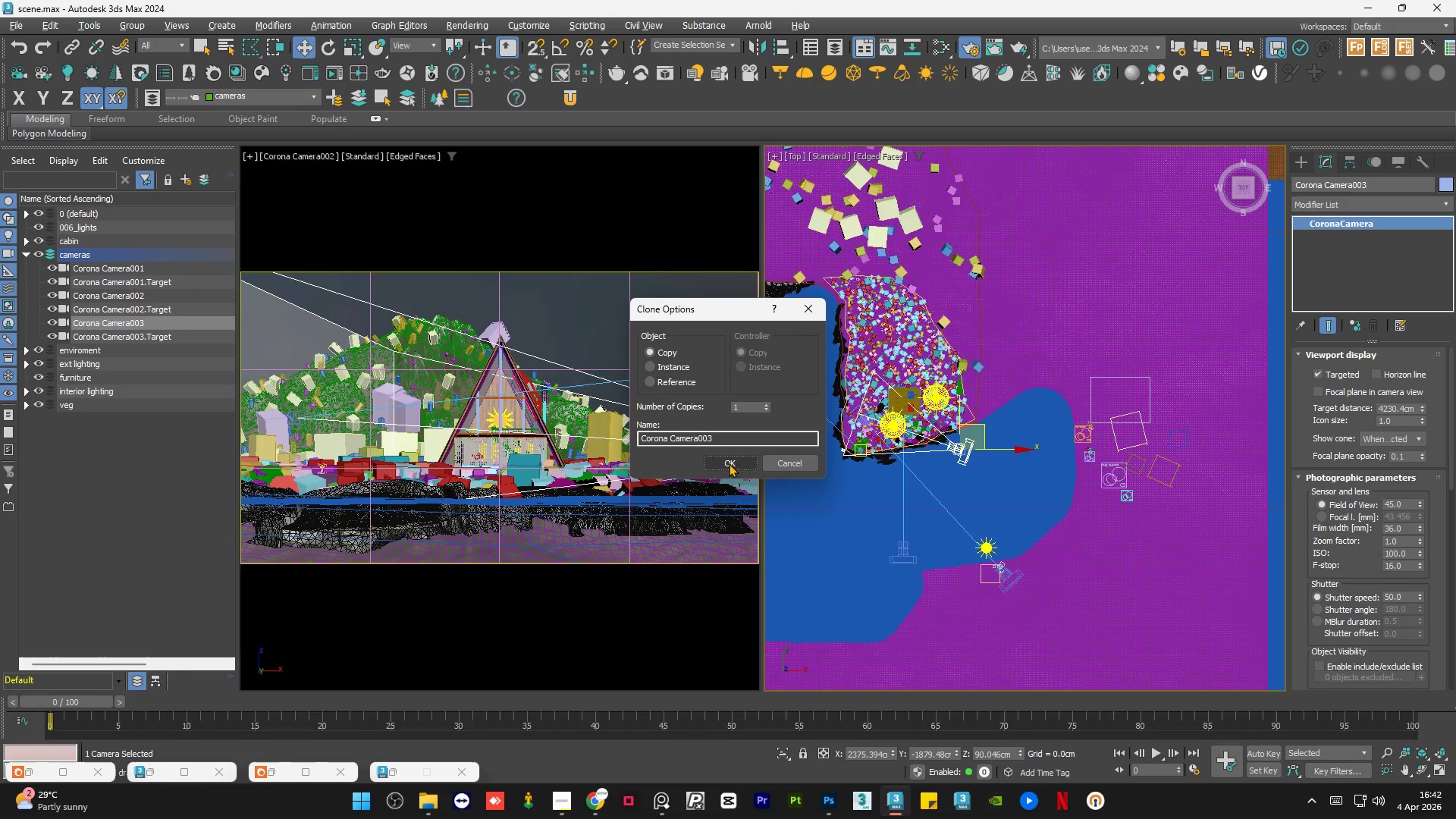 
left_click([730, 461])
 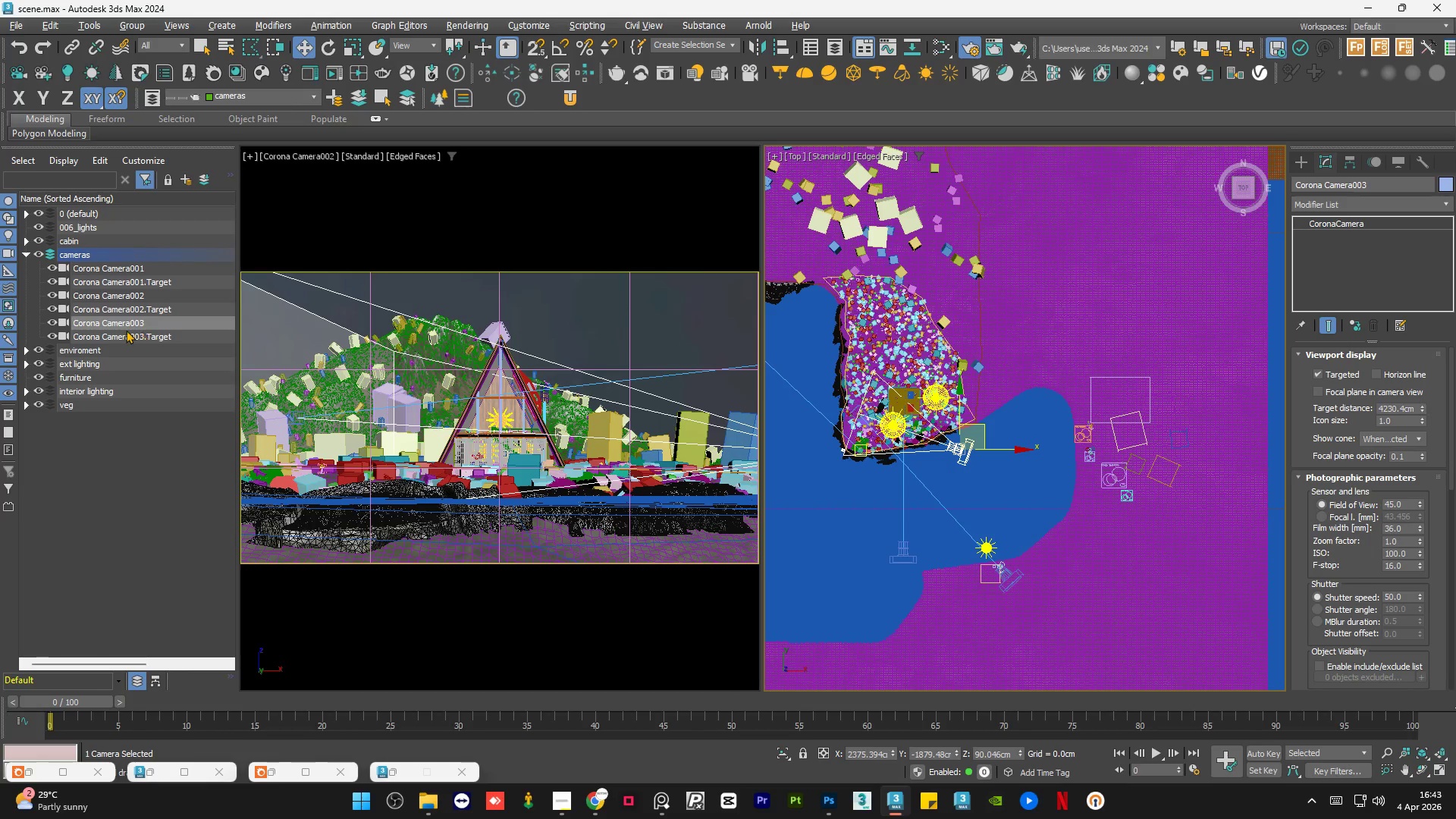 
left_click([132, 335])
 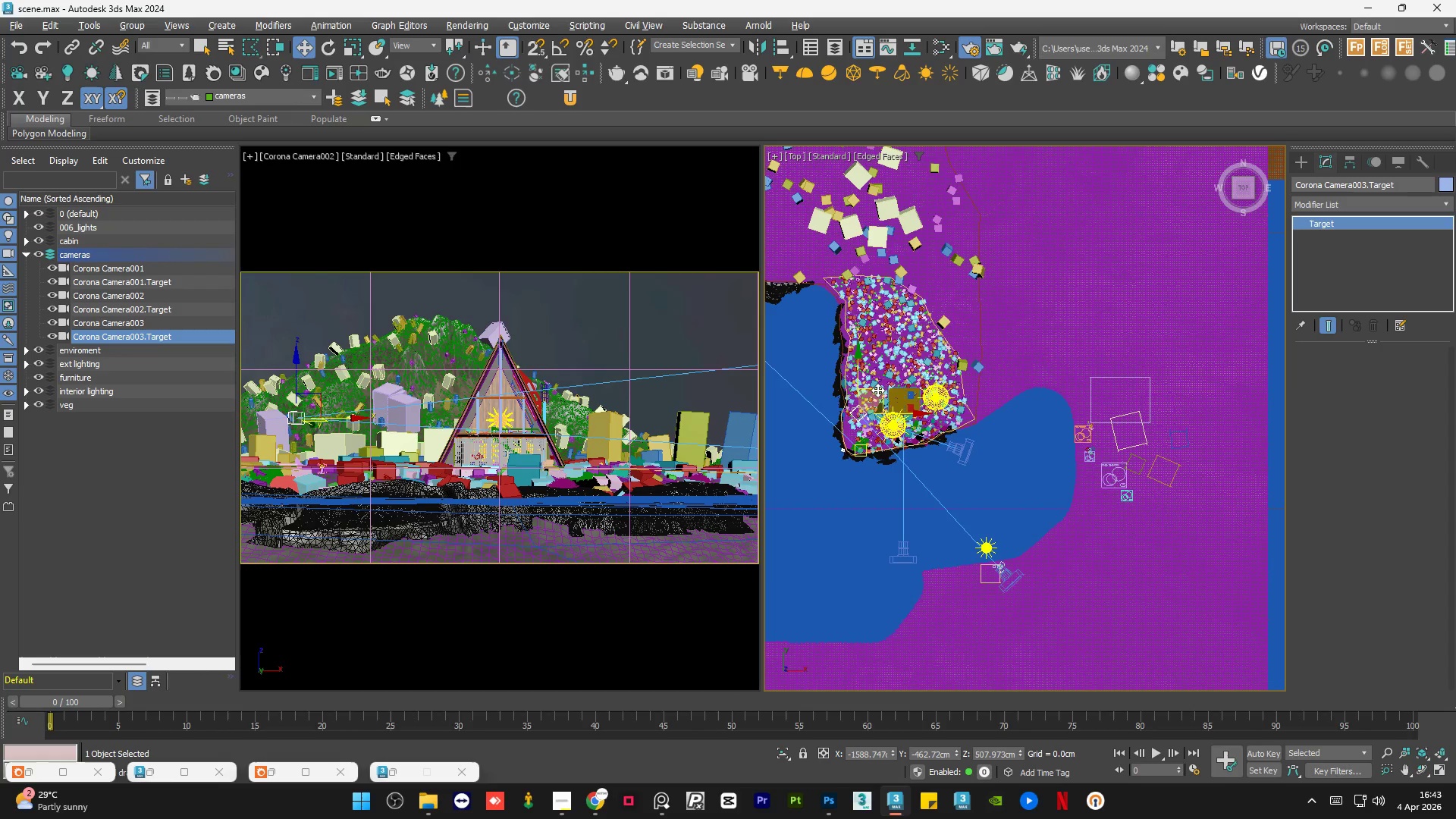 
left_click_drag(start_coordinate=[880, 390], to_coordinate=[935, 387])
 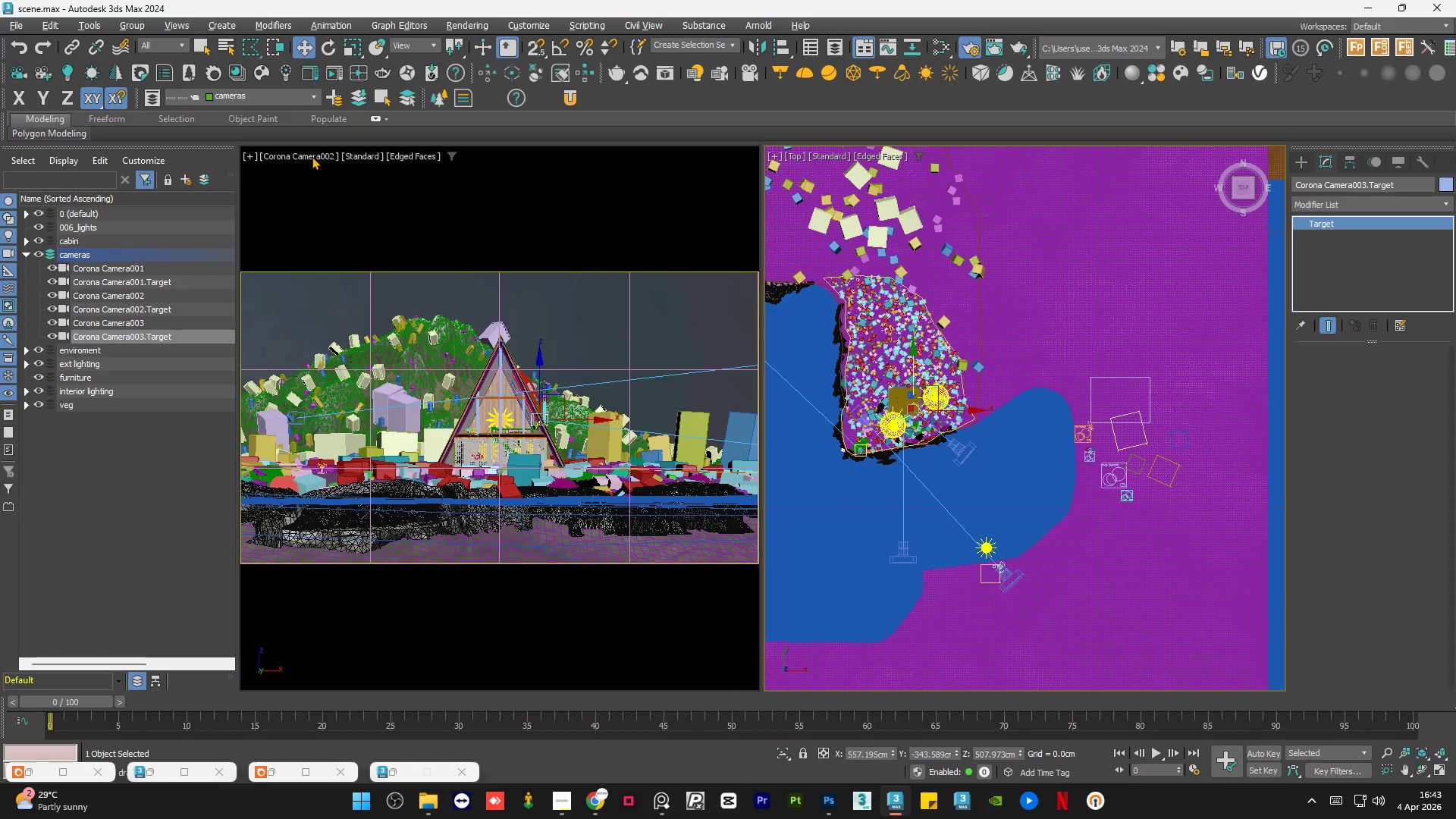 
left_click([313, 155])
 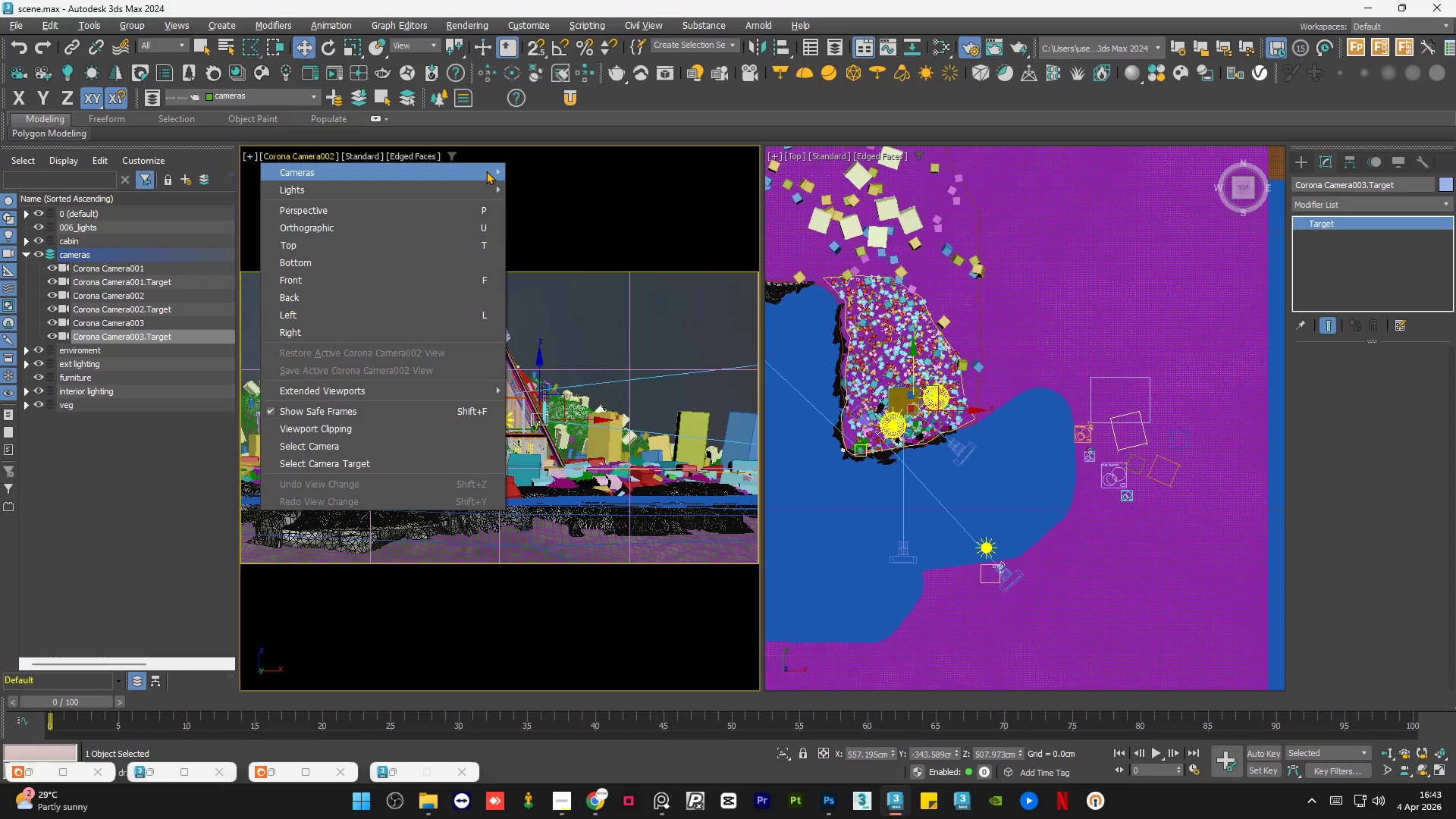 
wait(9.44)
 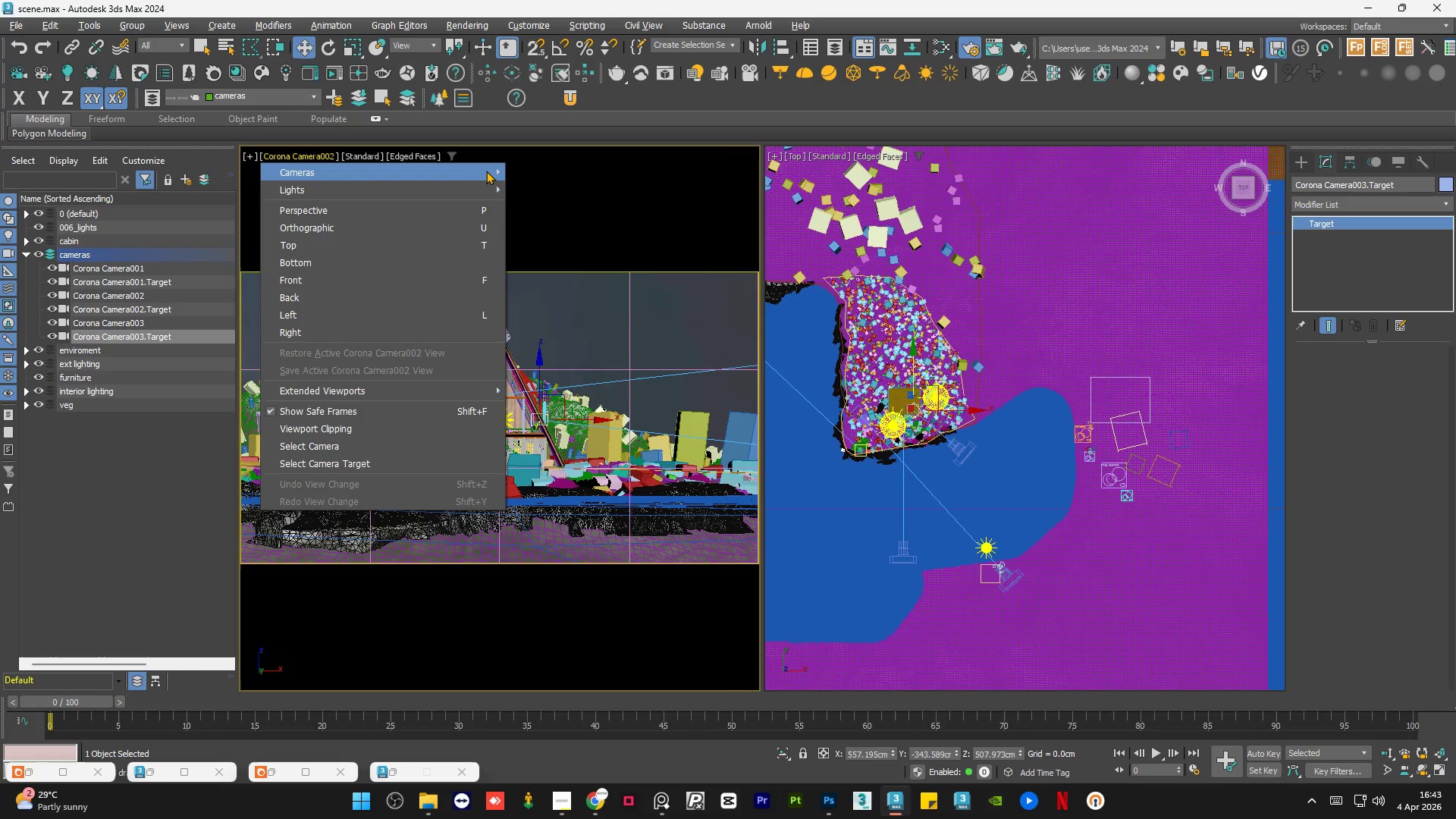 
left_click([575, 205])
 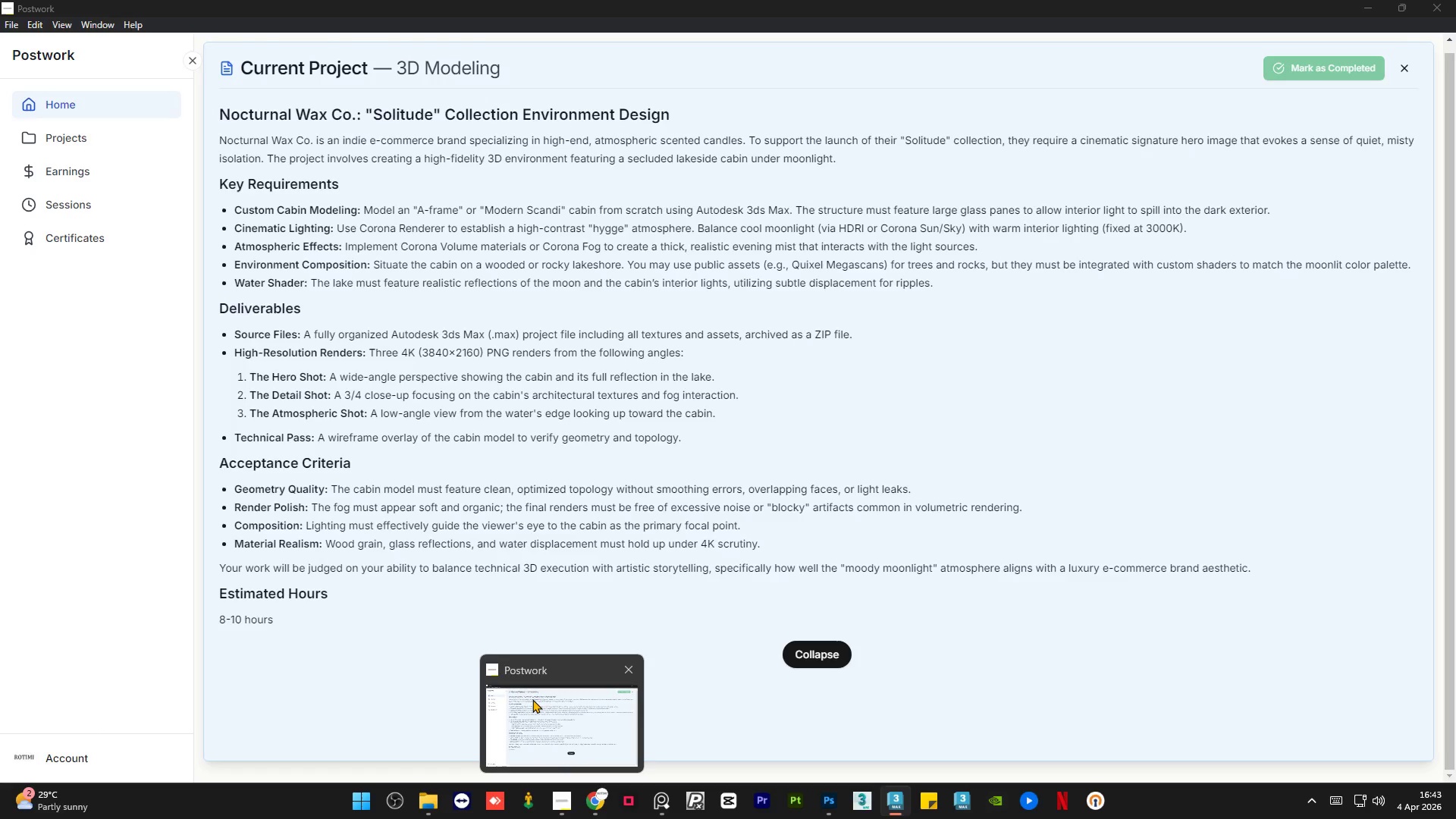 
wait(46.58)
 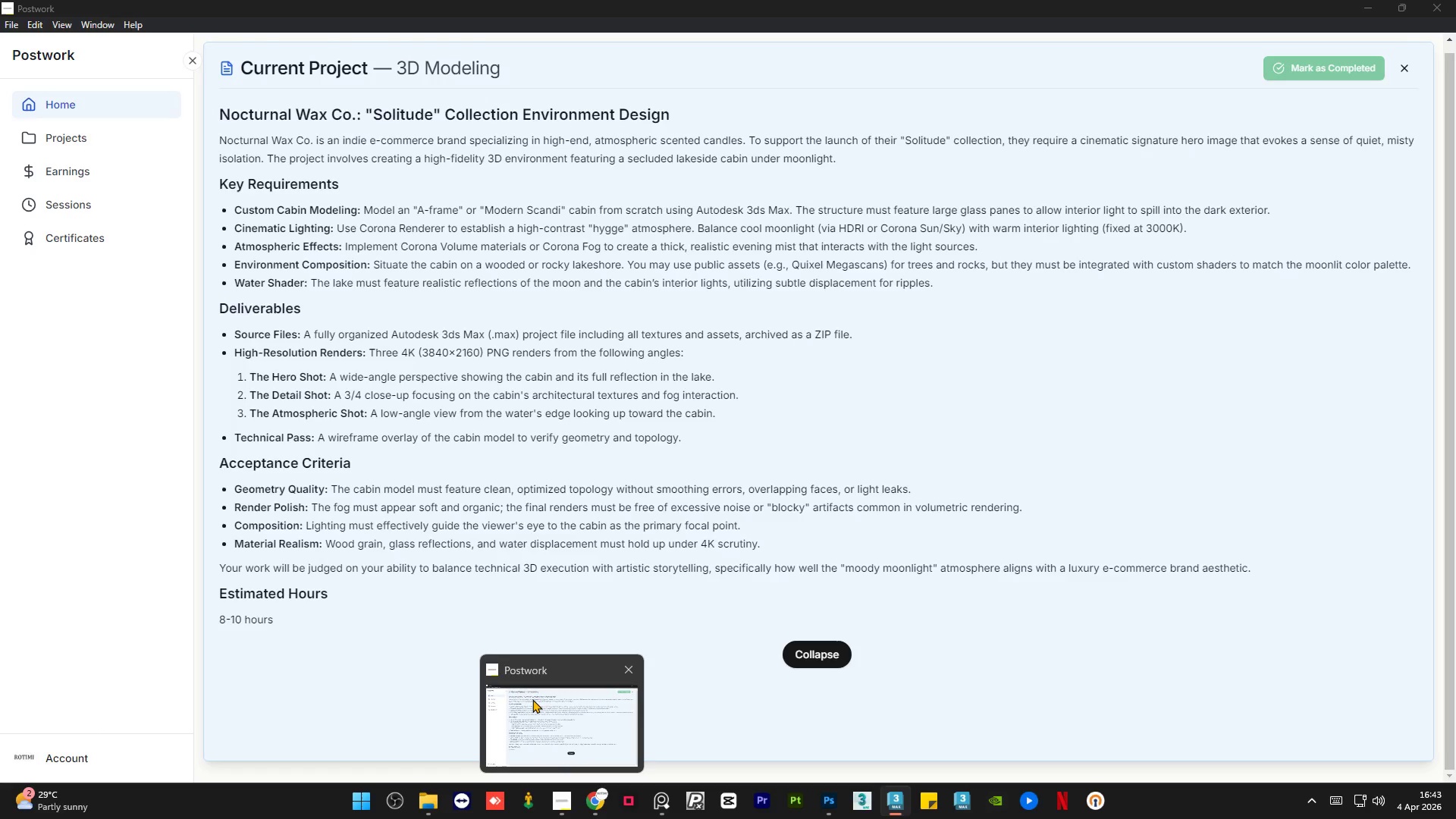 
scroll: coordinate [941, 444], scroll_direction: up, amount: 3.0
 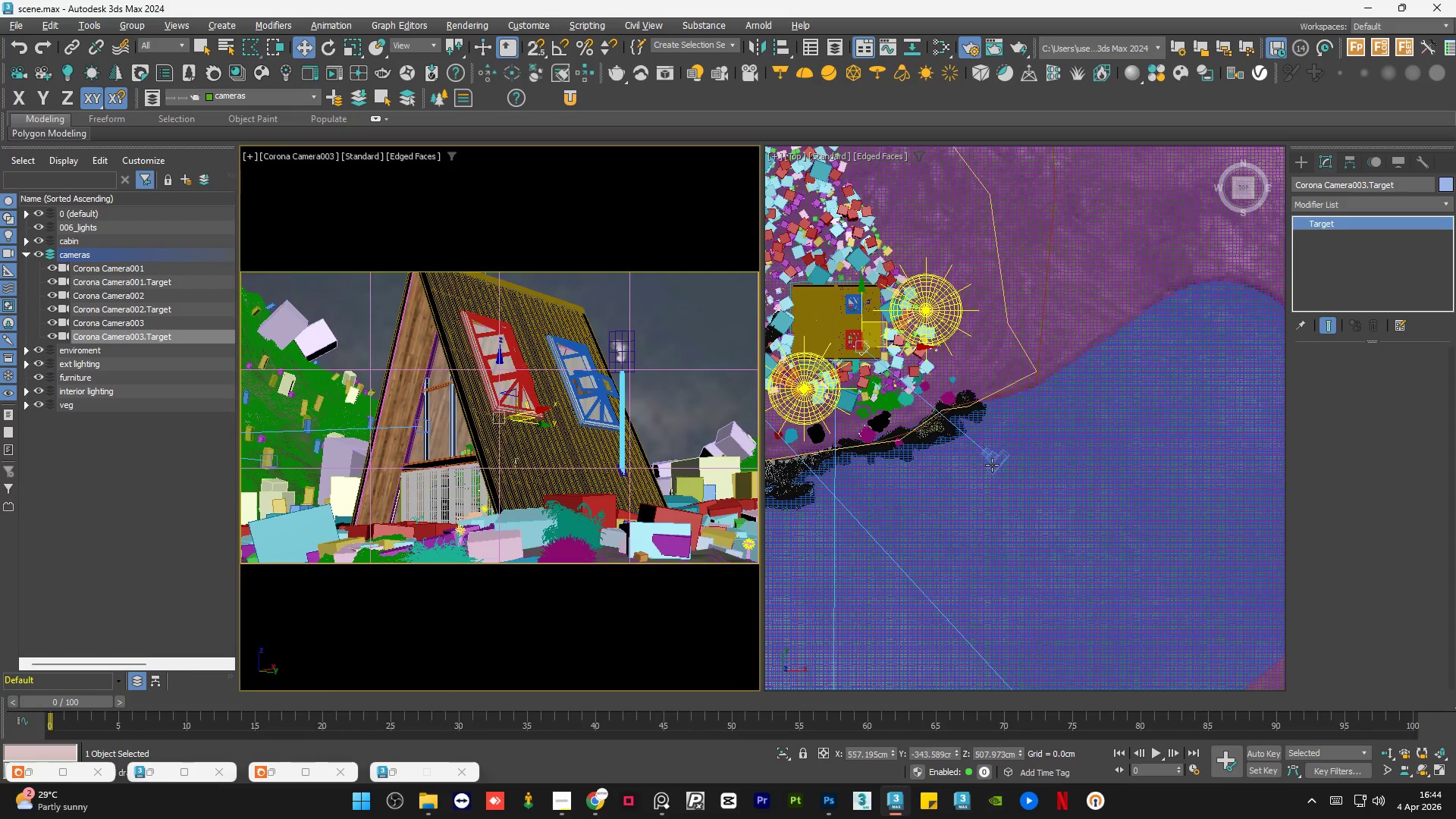 
left_click([992, 457])
 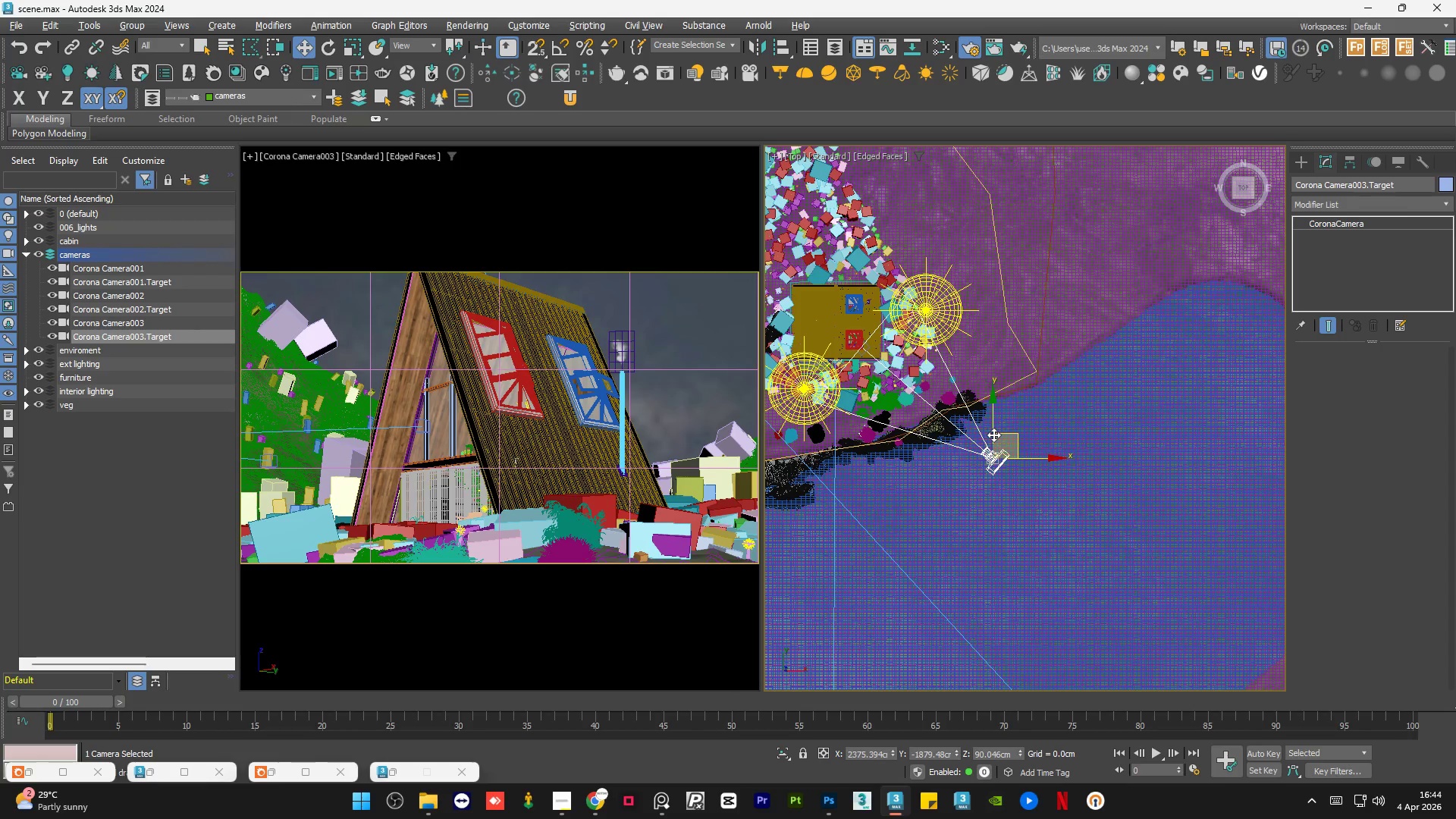 
left_click_drag(start_coordinate=[1016, 435], to_coordinate=[974, 413])